 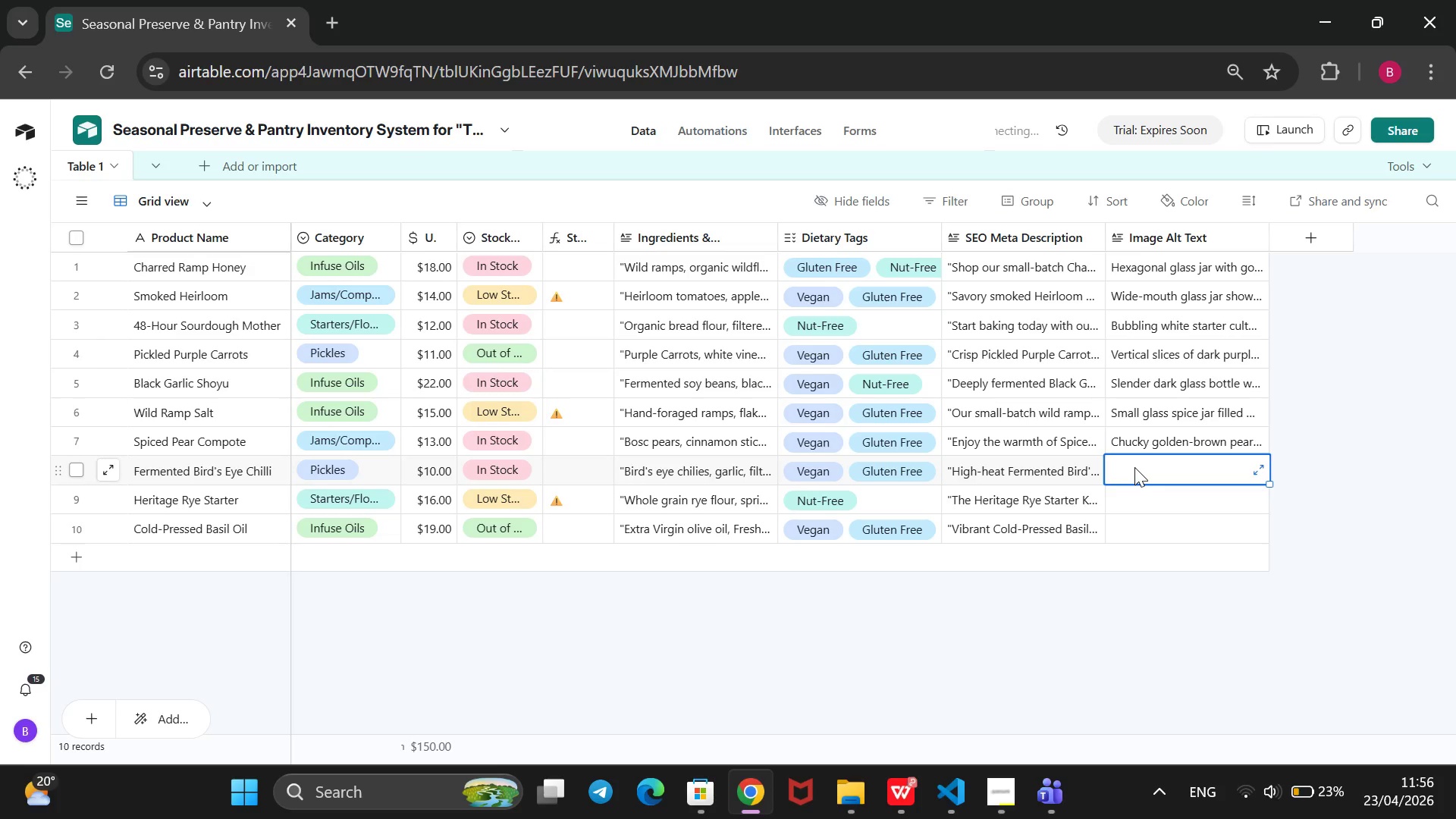 
key(Enter)
 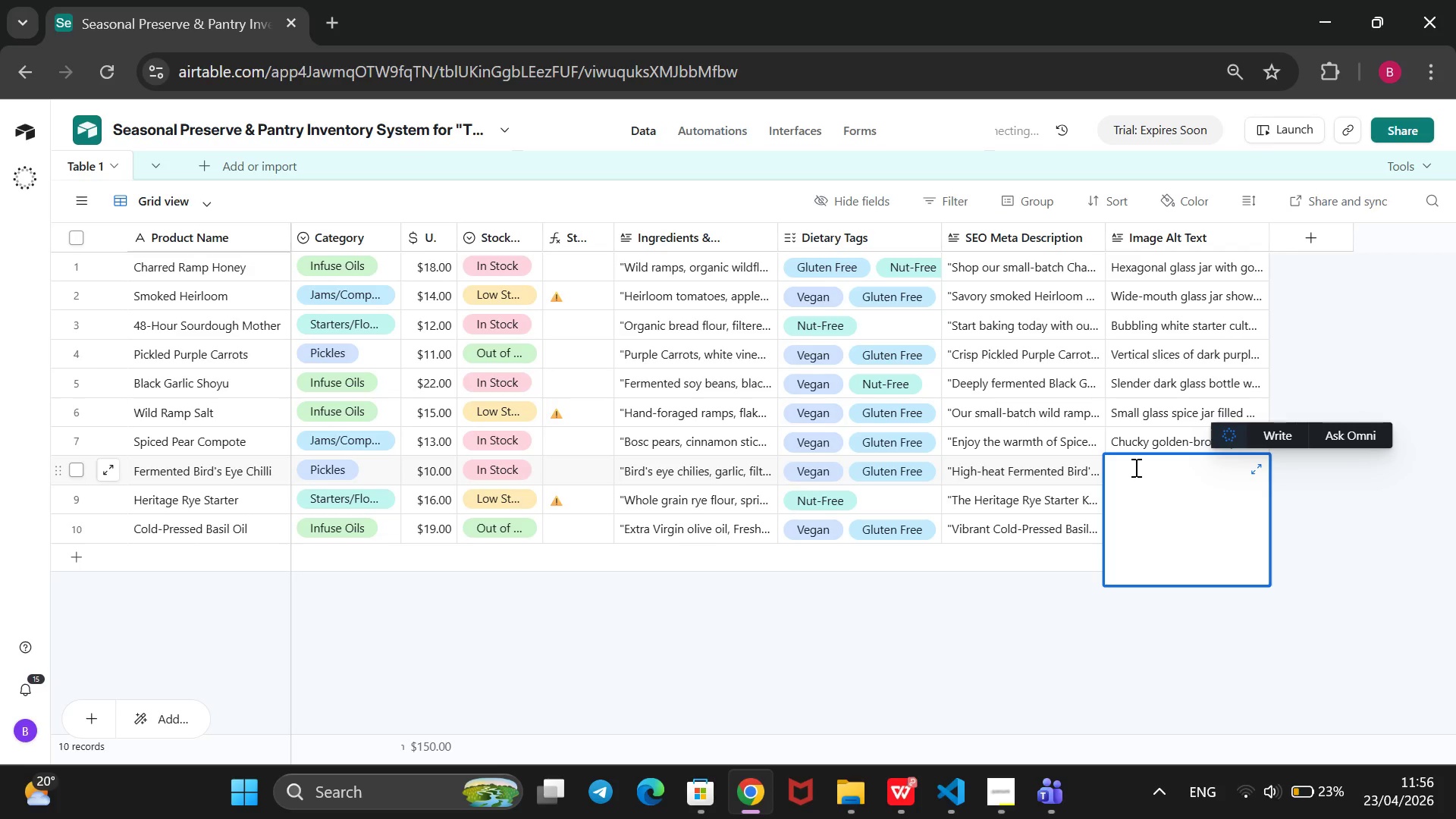 
wait(9.12)
 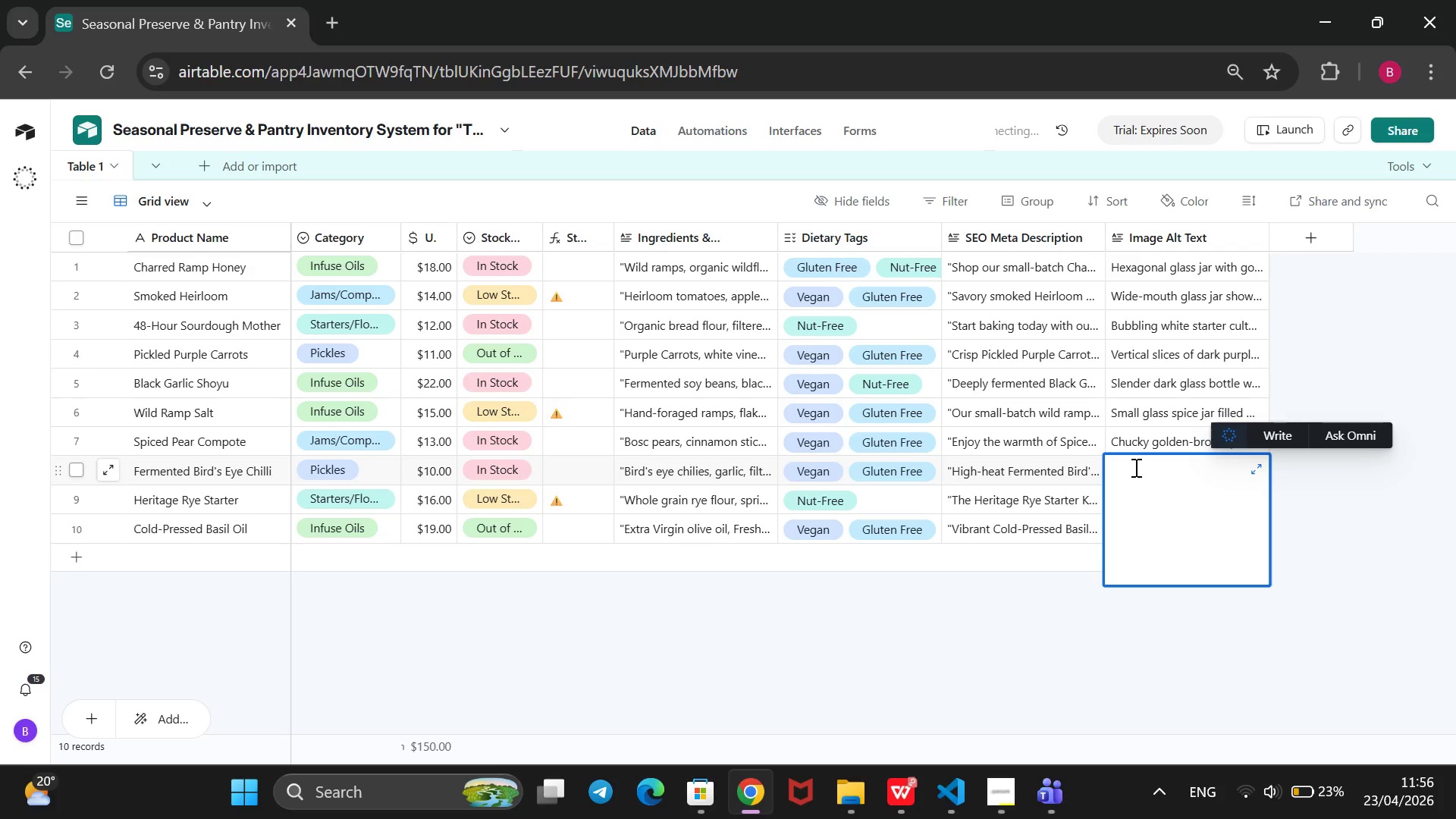 
type(Bright red small chilies submerged )
 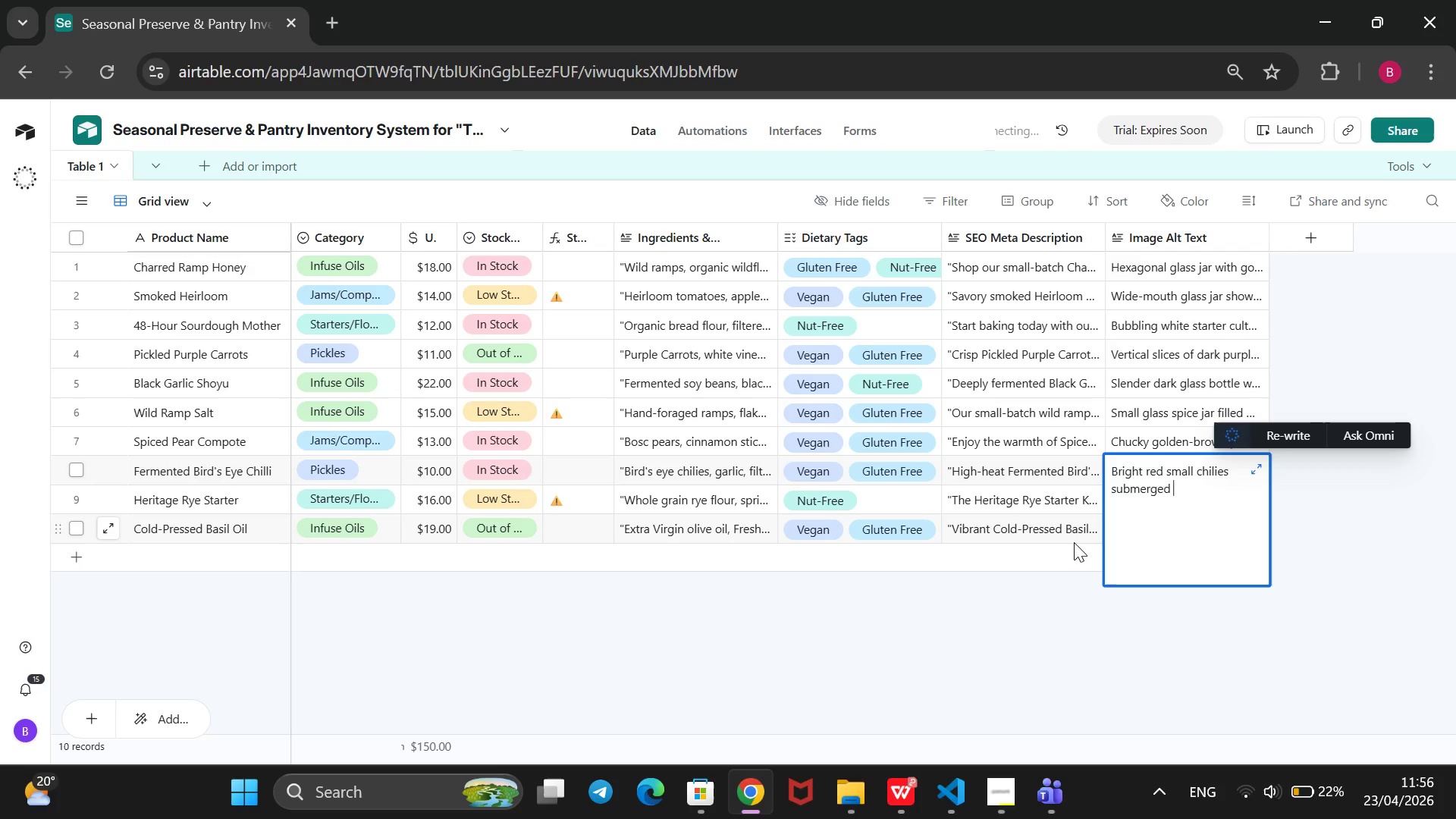 
wait(7.45)
 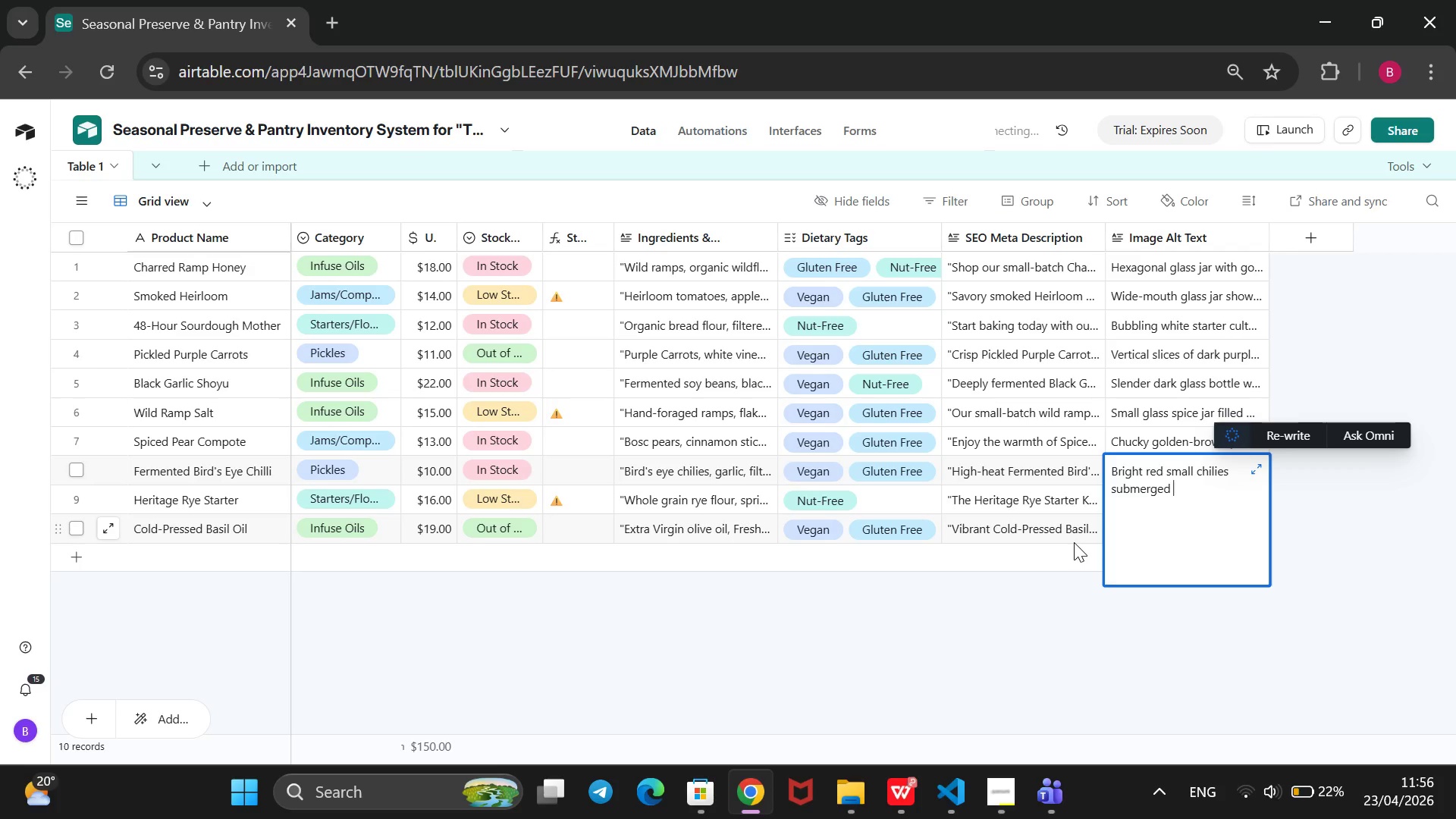 
type(in)
 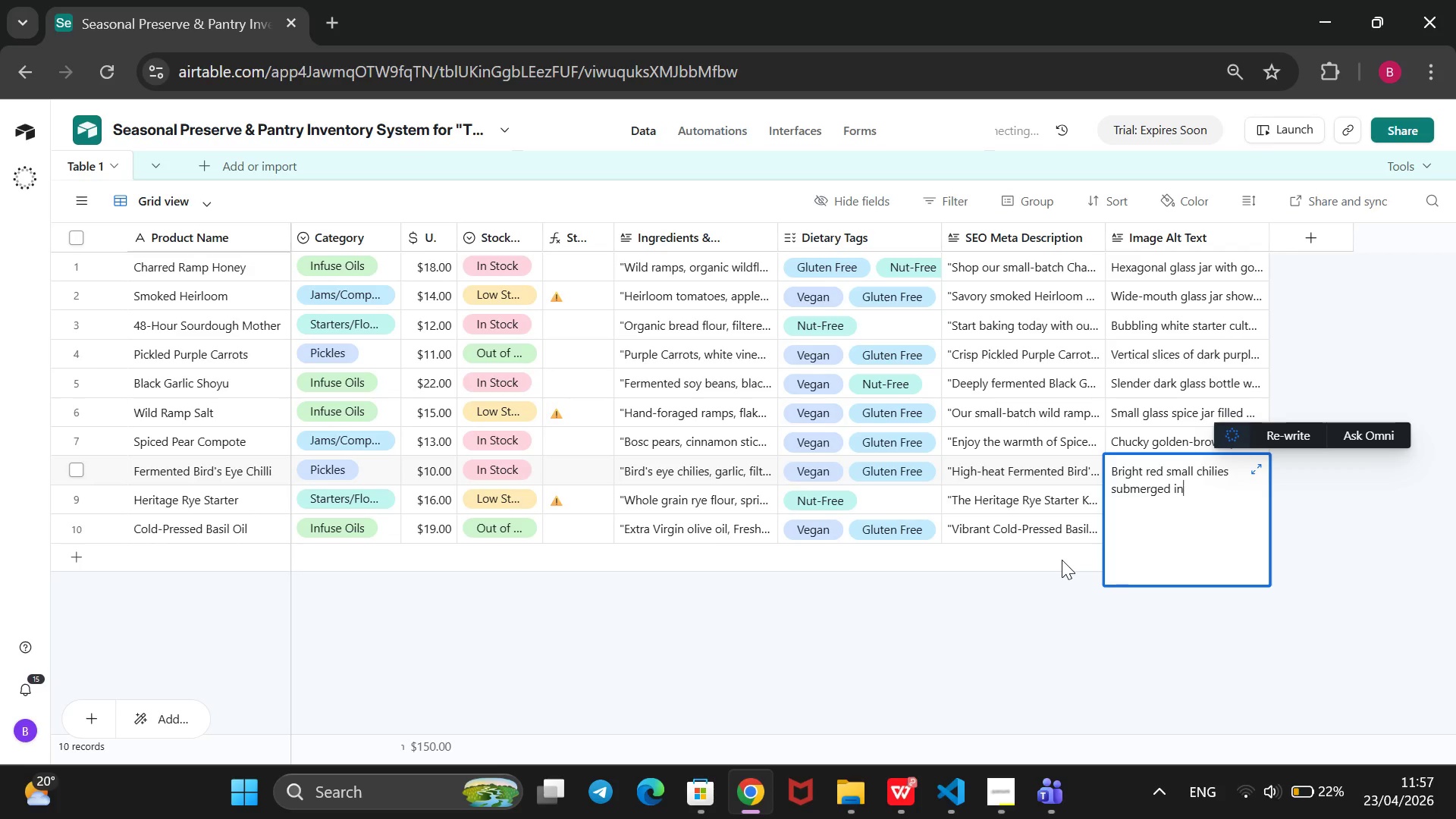 
type( a cloudy ferent)
 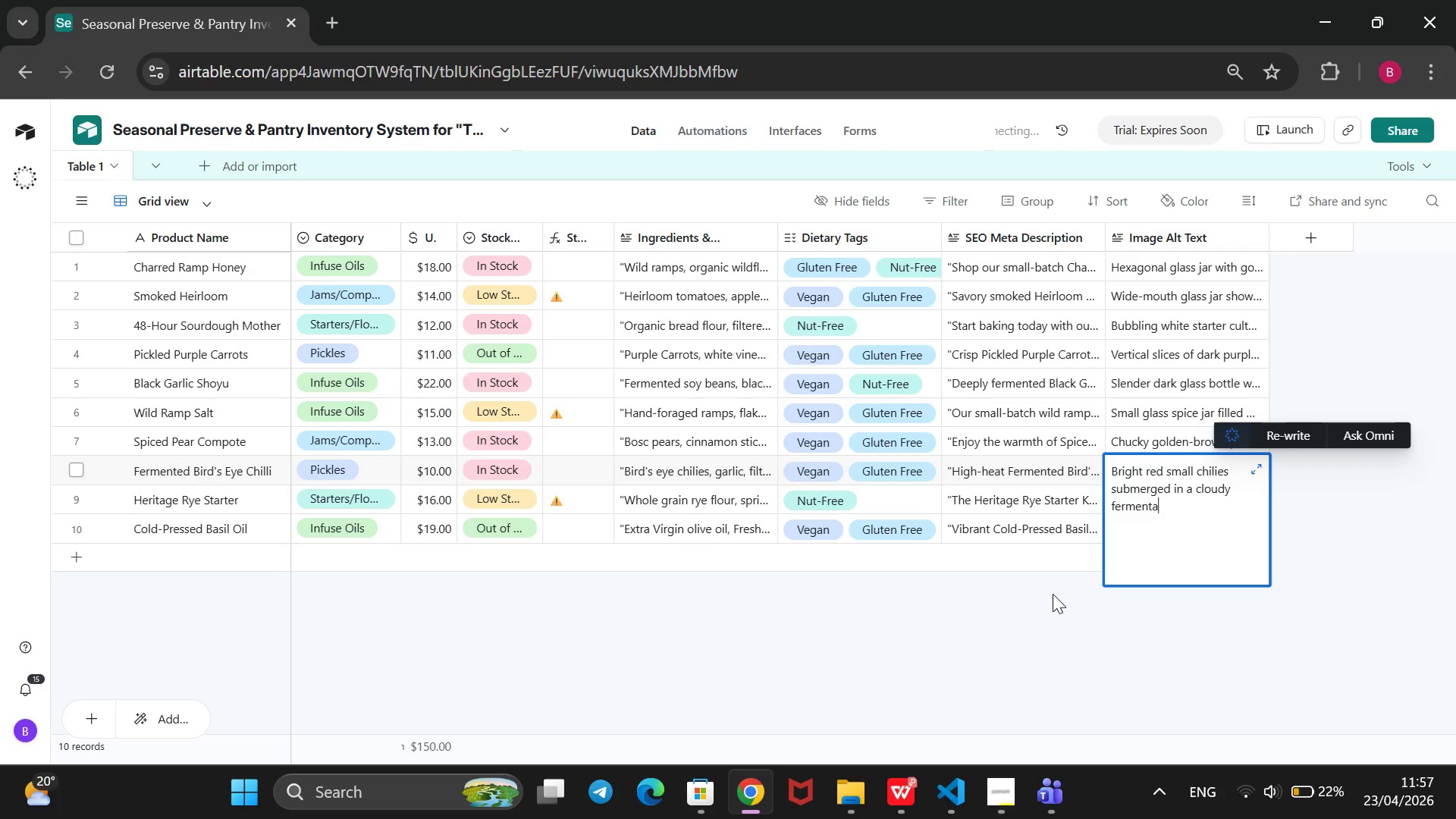 
type(ation brine with cloves of grar)
key(Backspace)
type(l)
 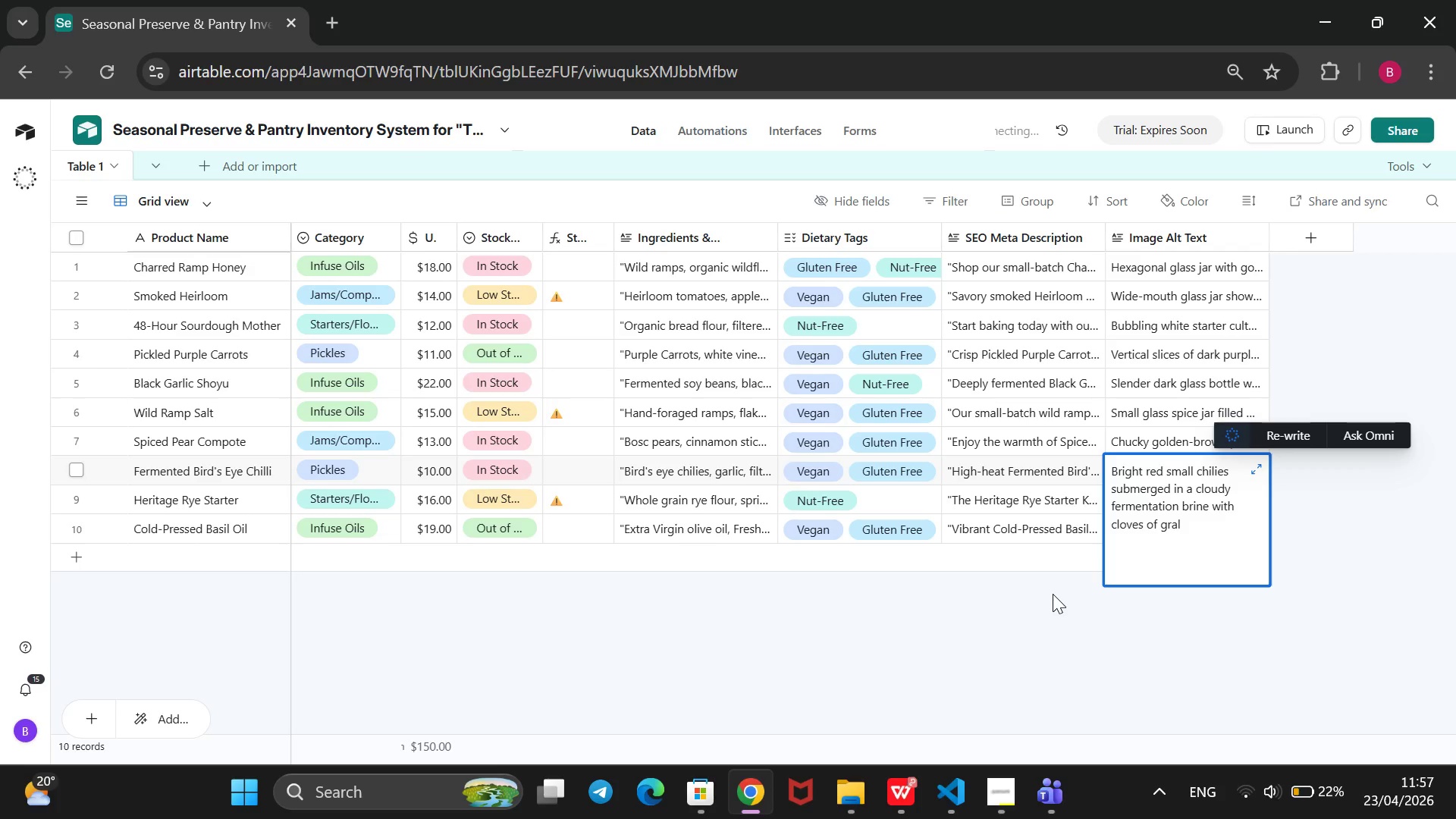 
key(Backspace)
 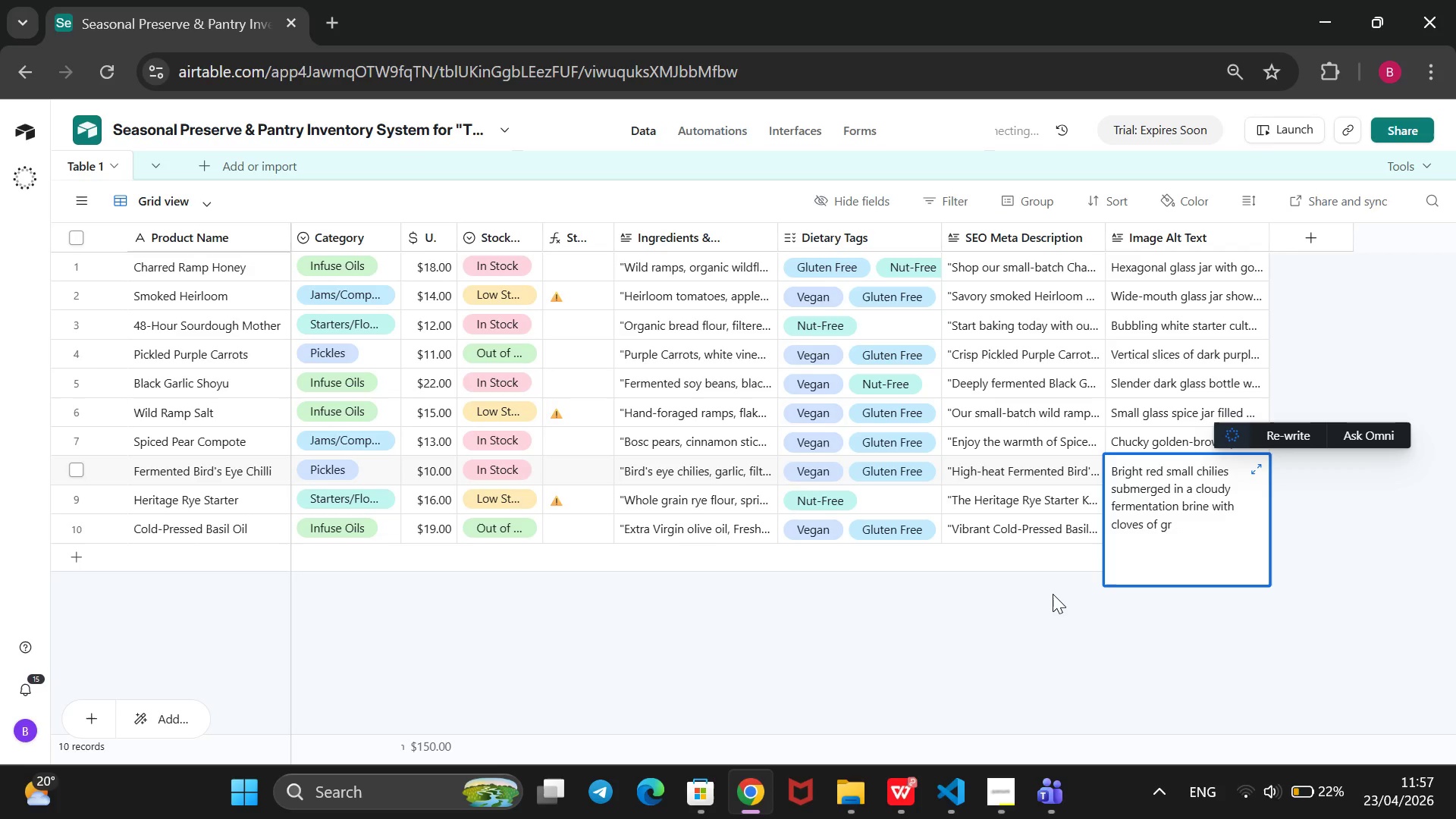 
key(Backspace)
 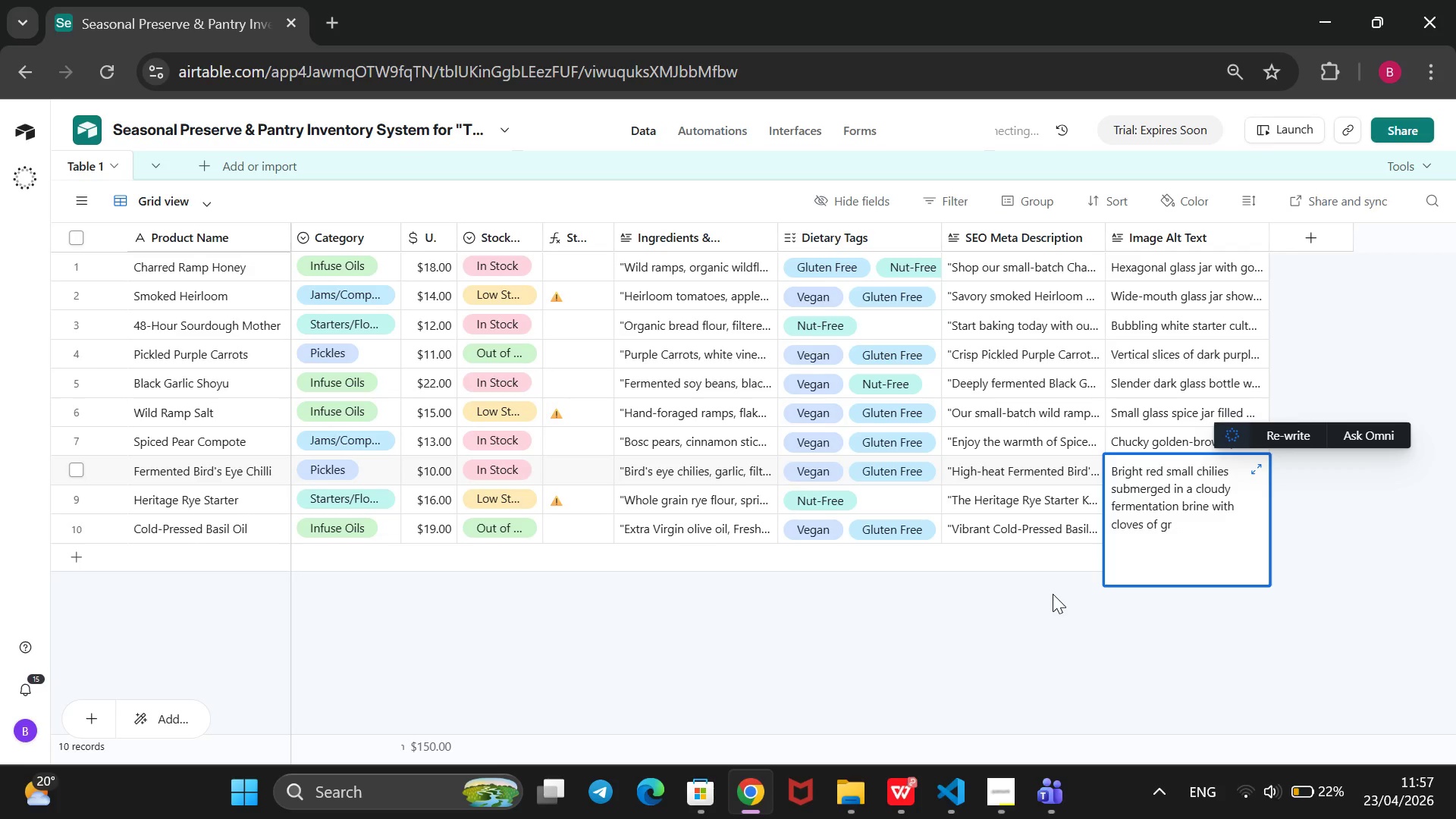 
key(Backspace)
 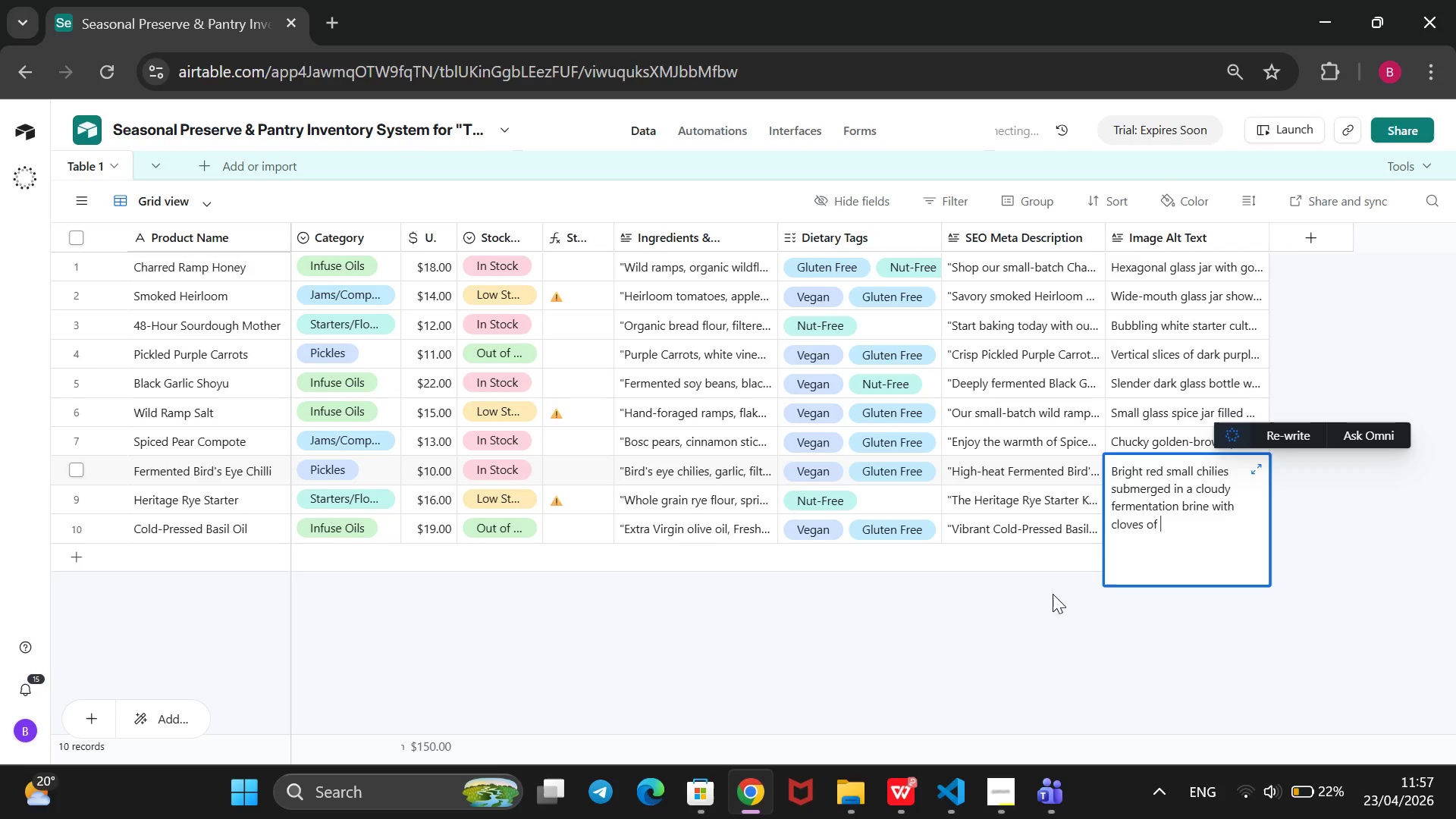 
hold_key(key=Backspace, duration=0.78)
 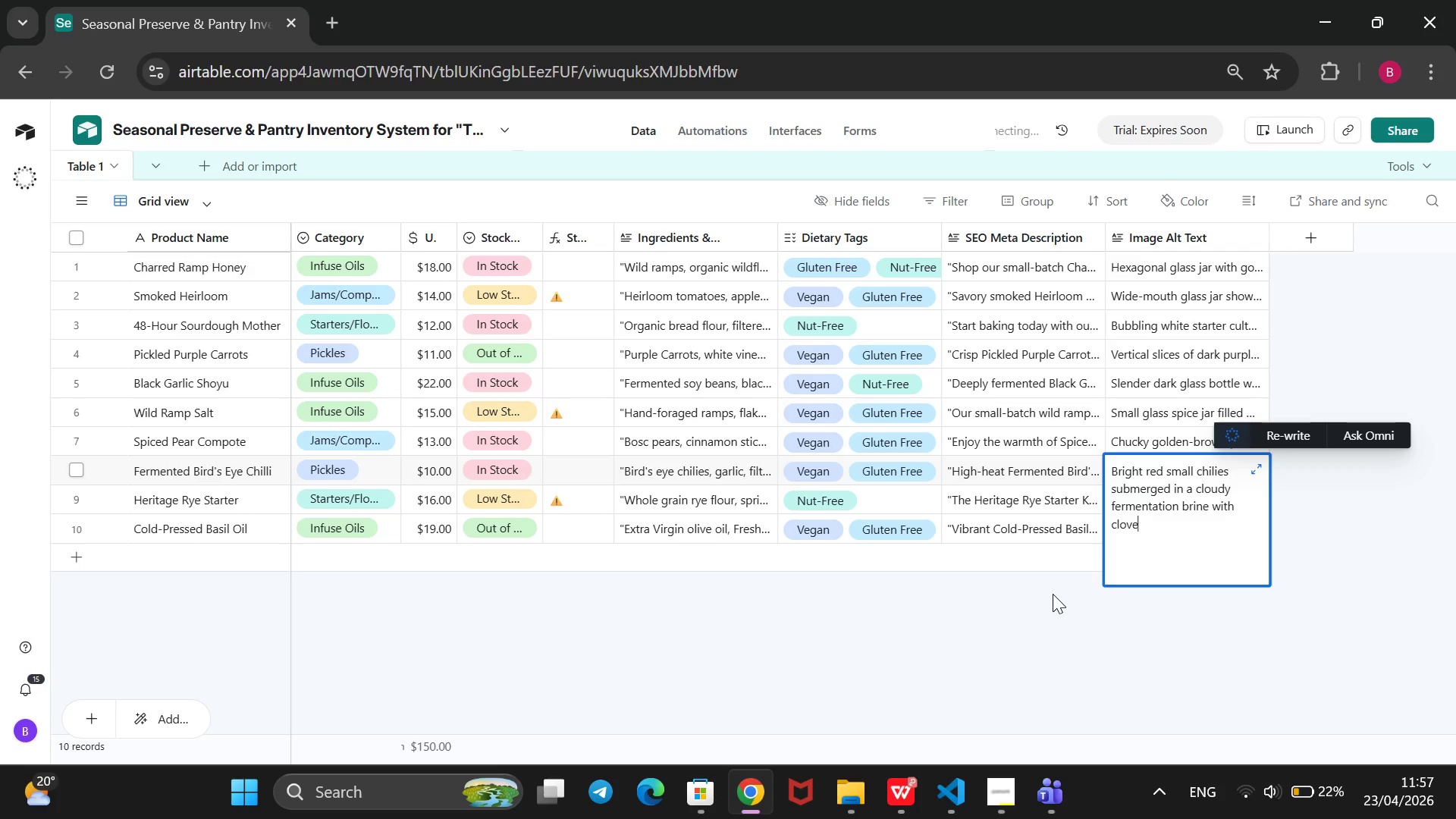 
key(Backspace)
 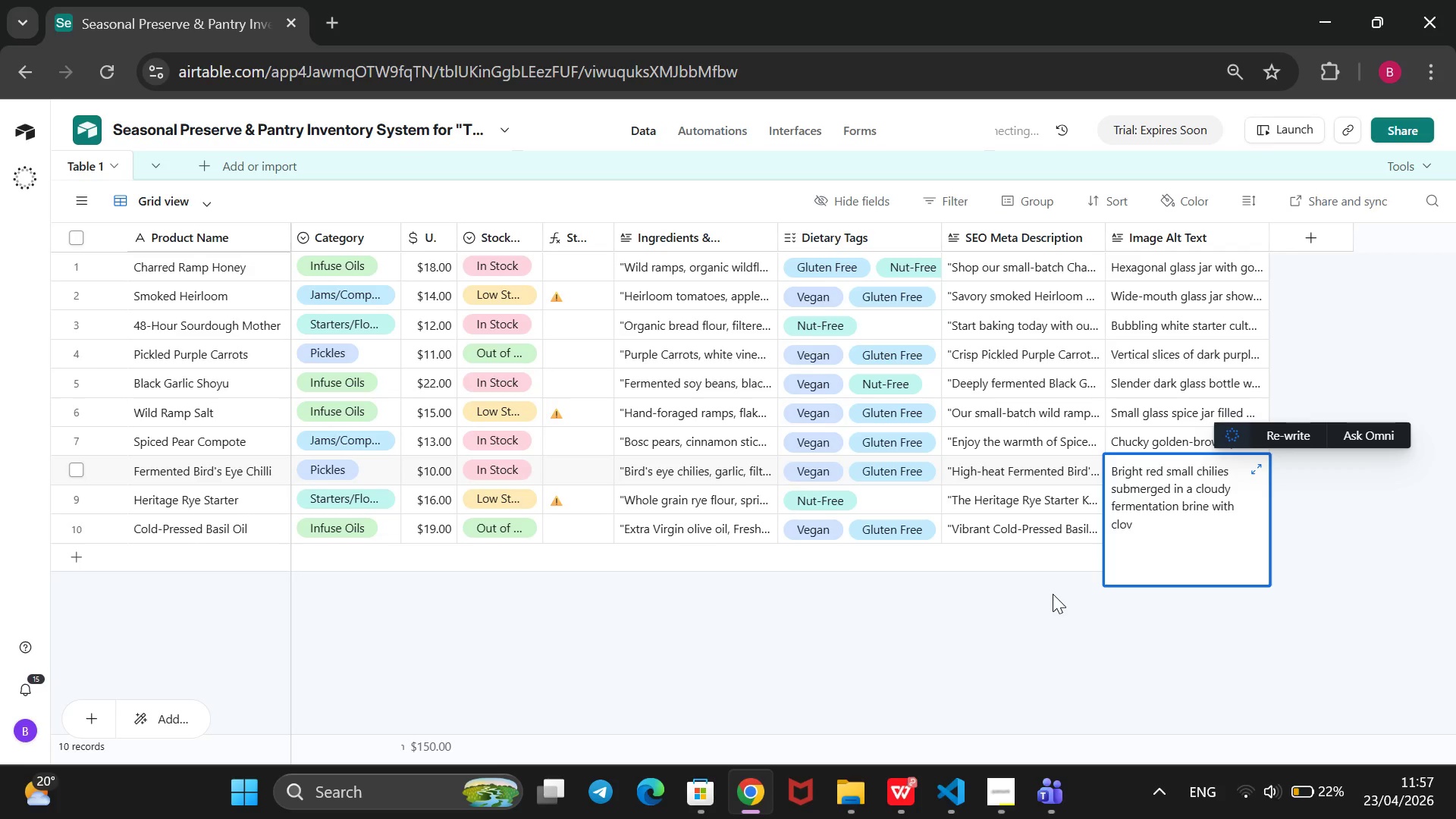 
key(Backspace)
 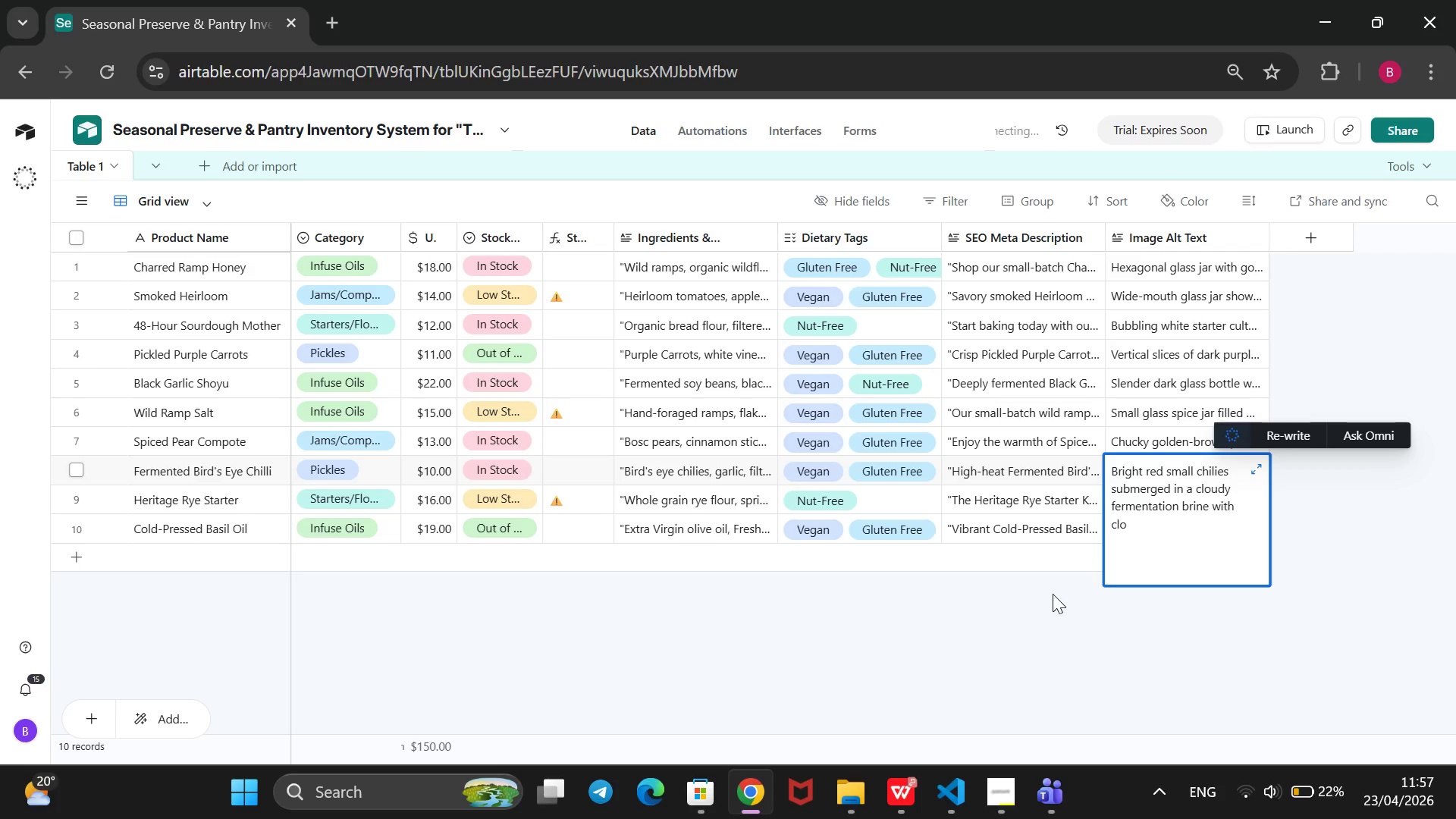 
key(Backspace)
 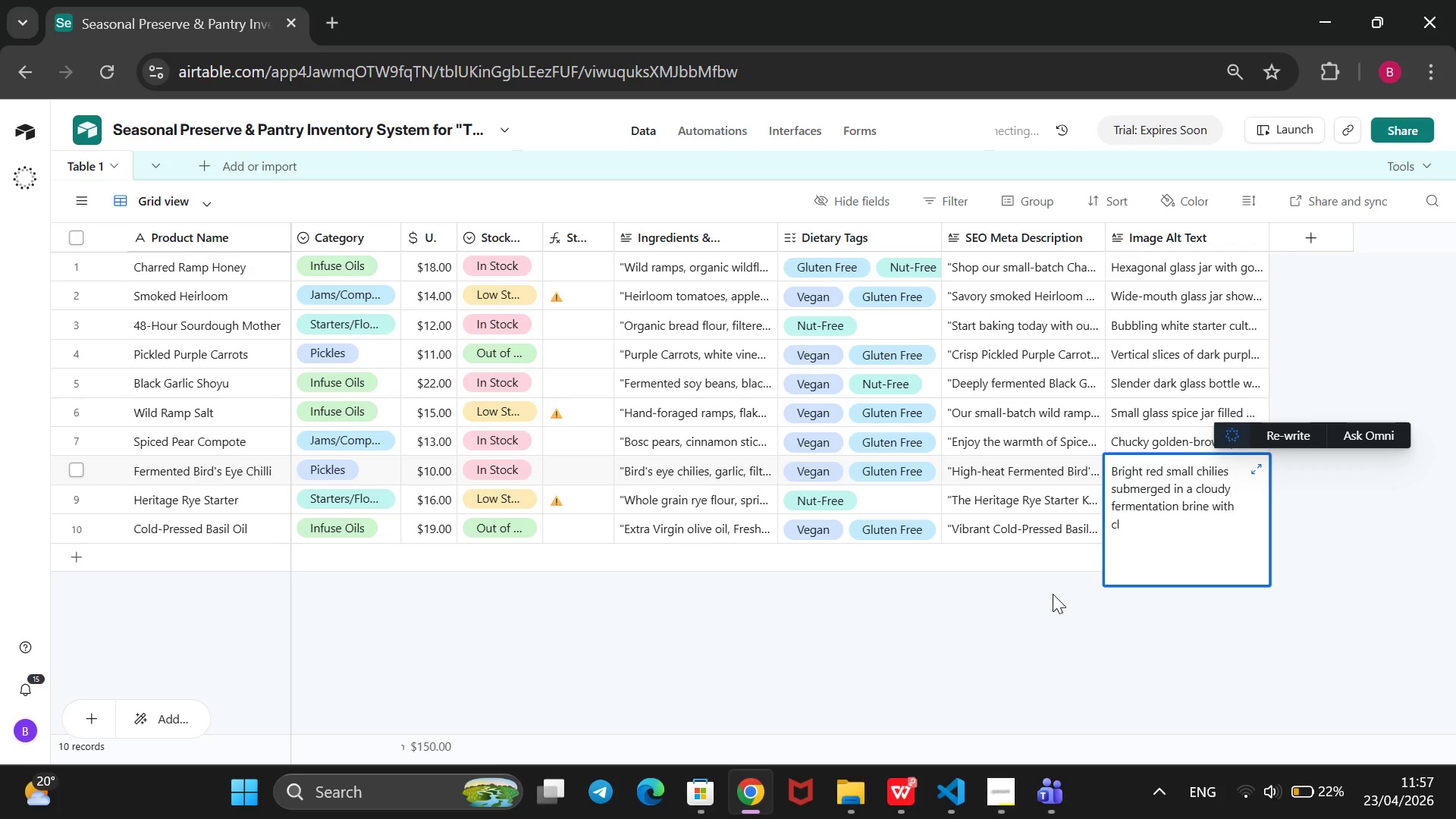 
key(Backspace)
 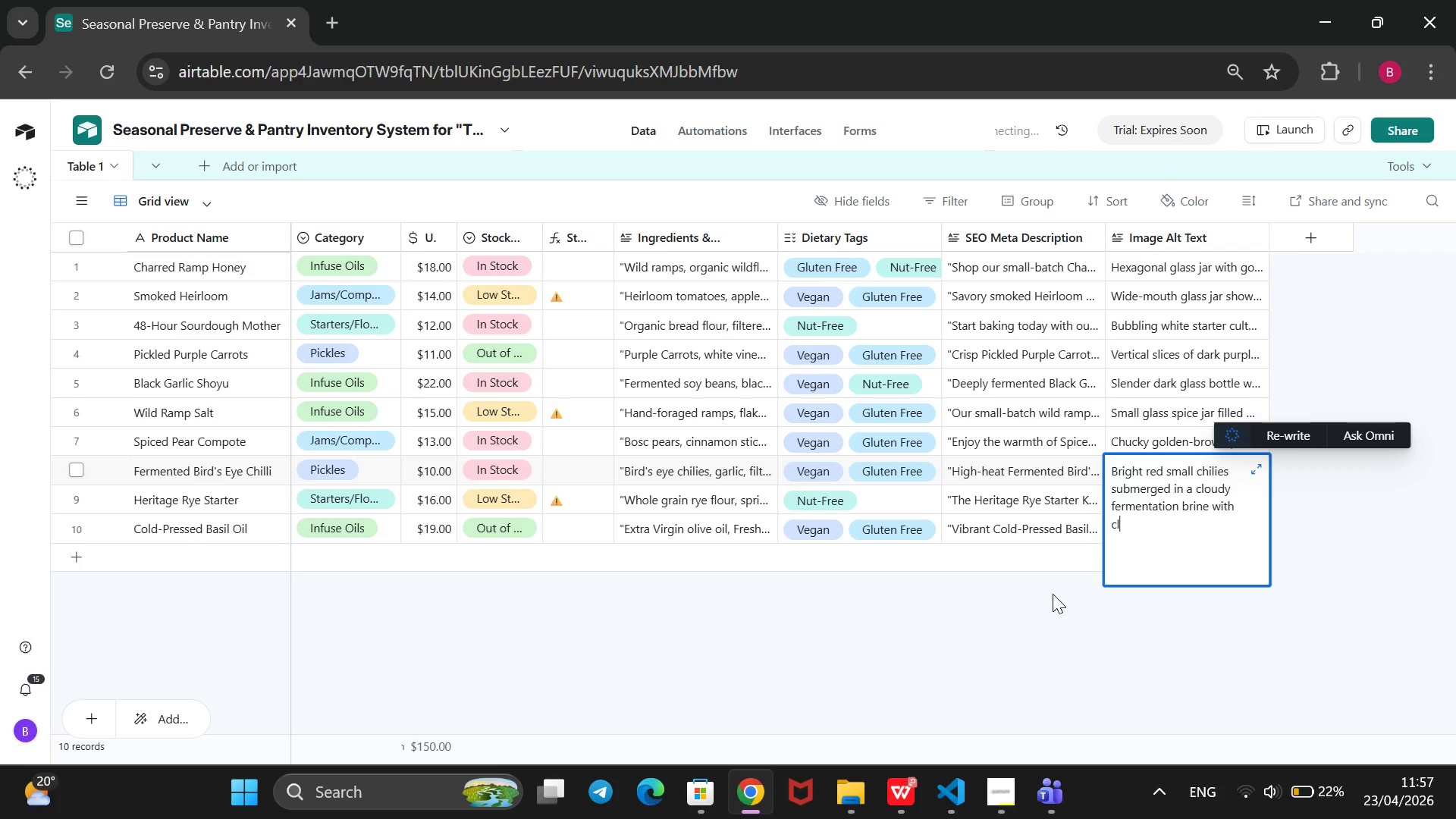 
key(Backspace)
 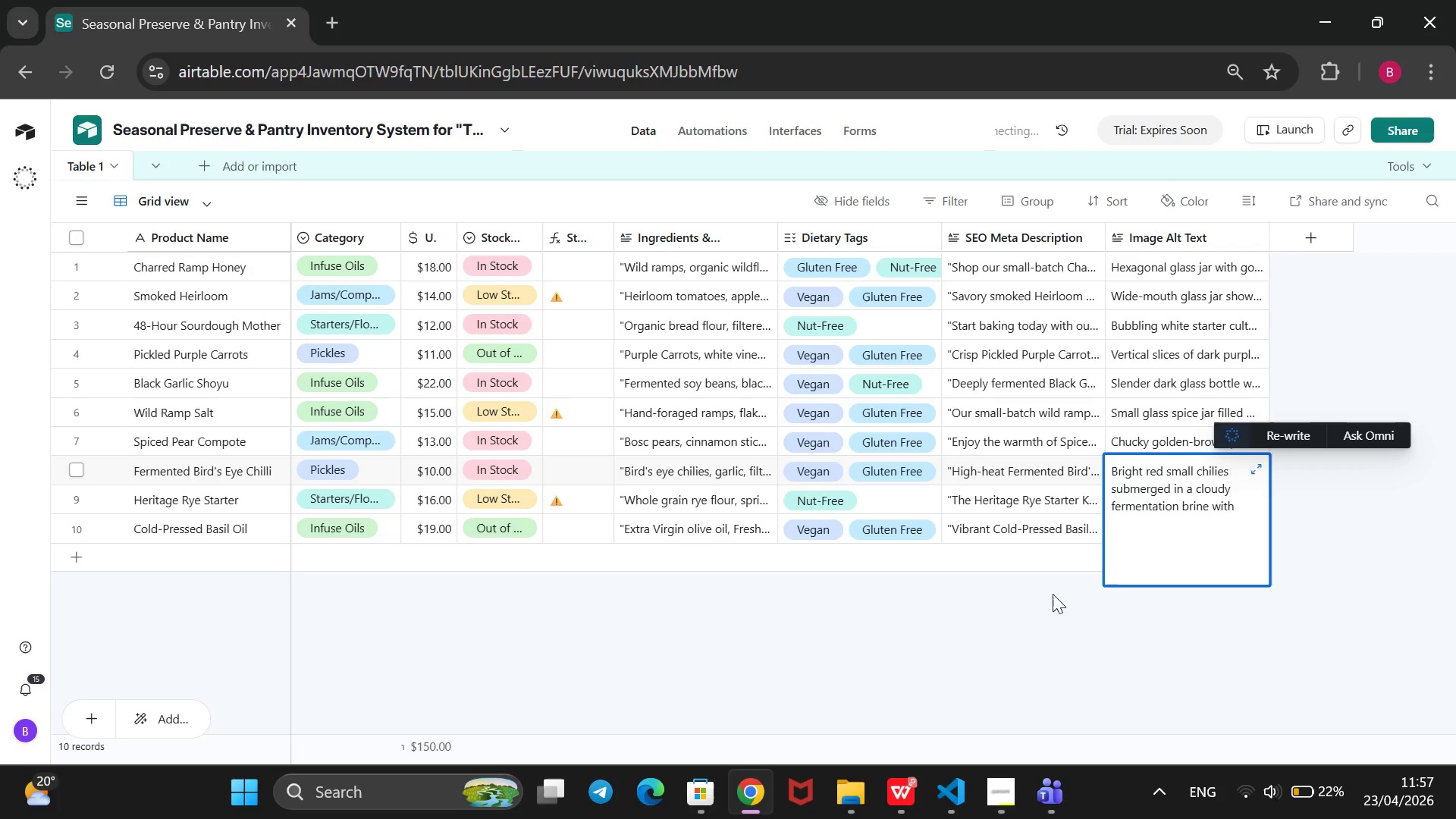 
key(Backspace)
 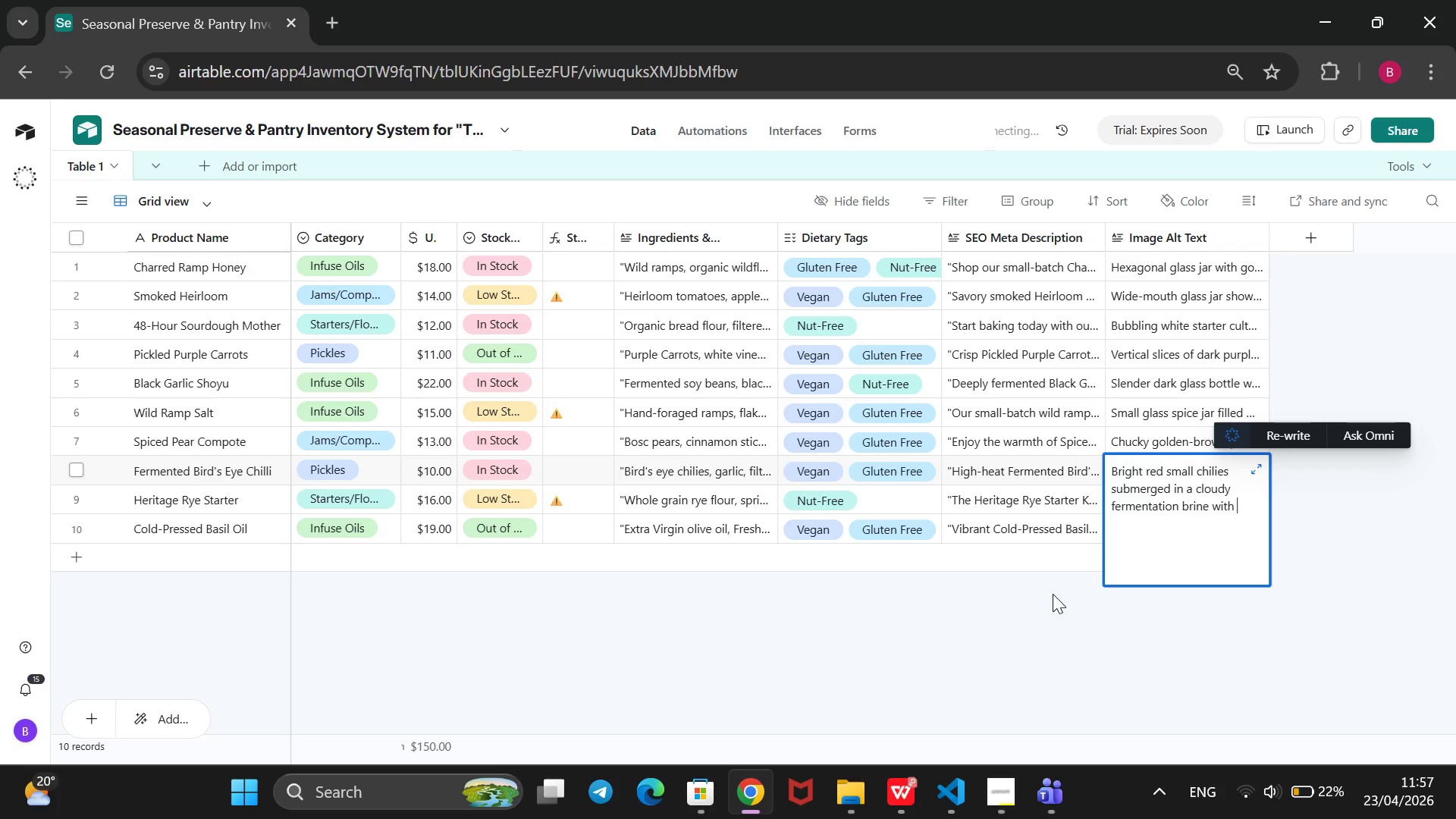 
wait(5.2)
 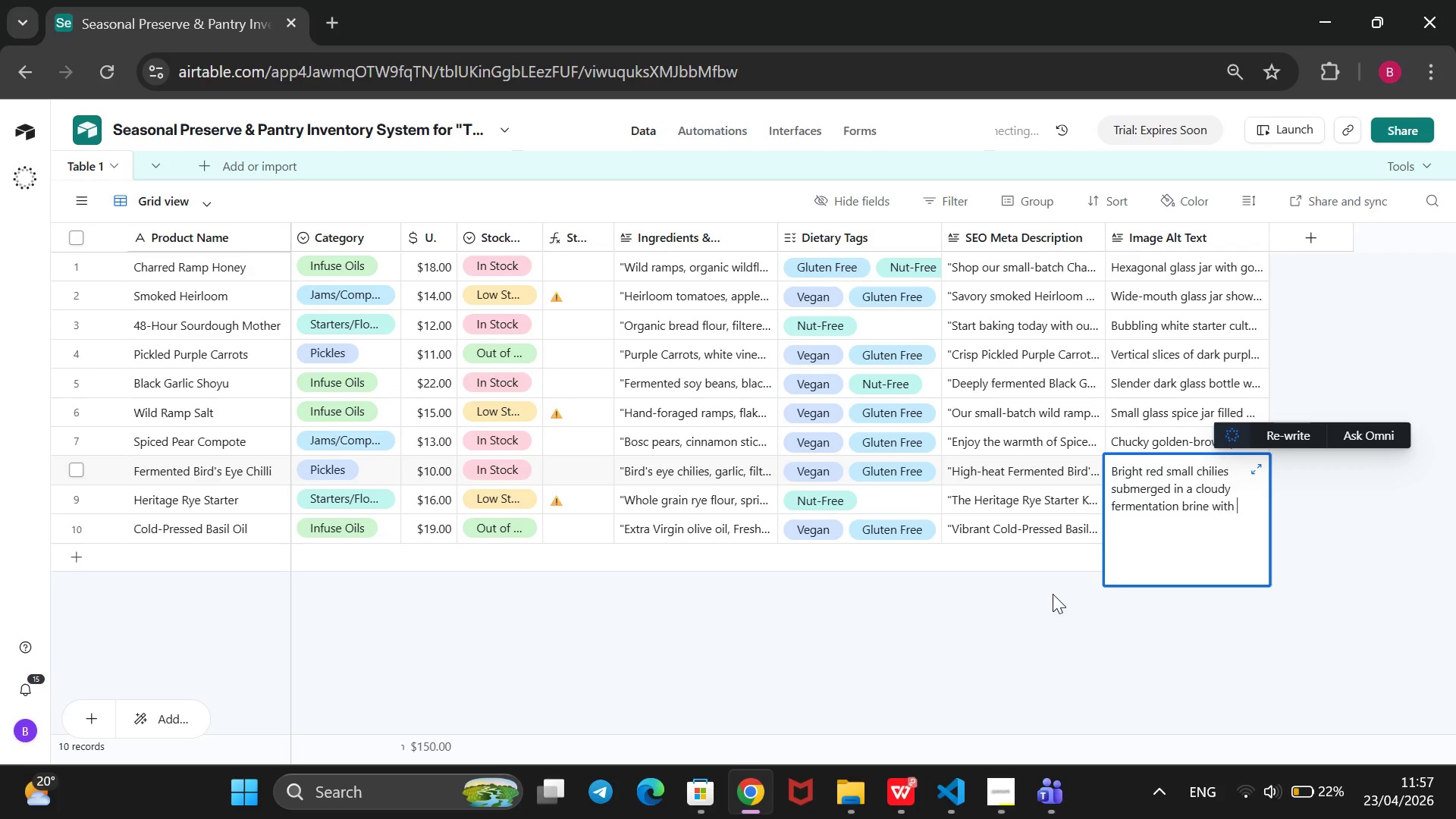 
type(cloves of garlic at the bottom.)
 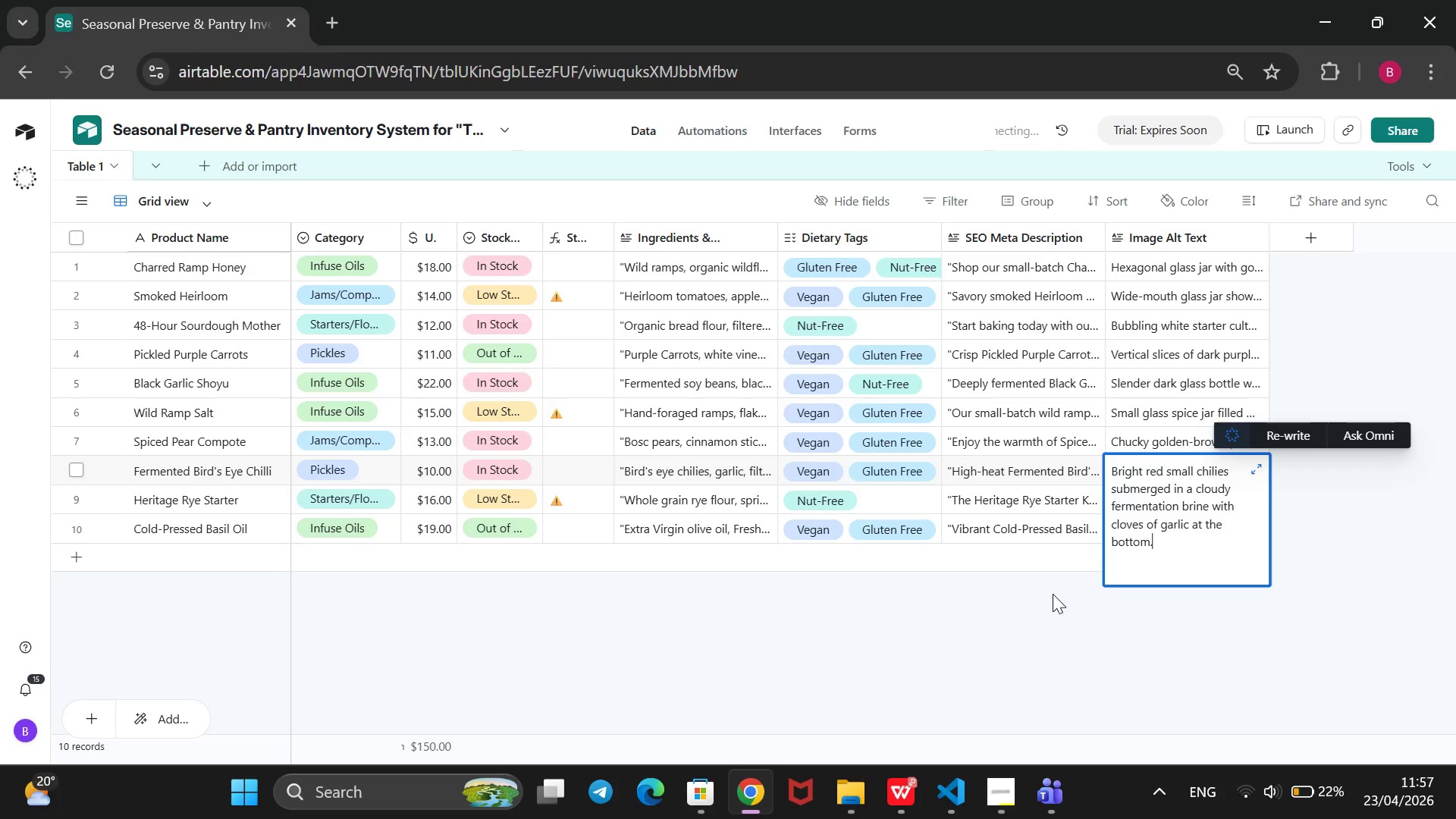 
left_click([1053, 594])
 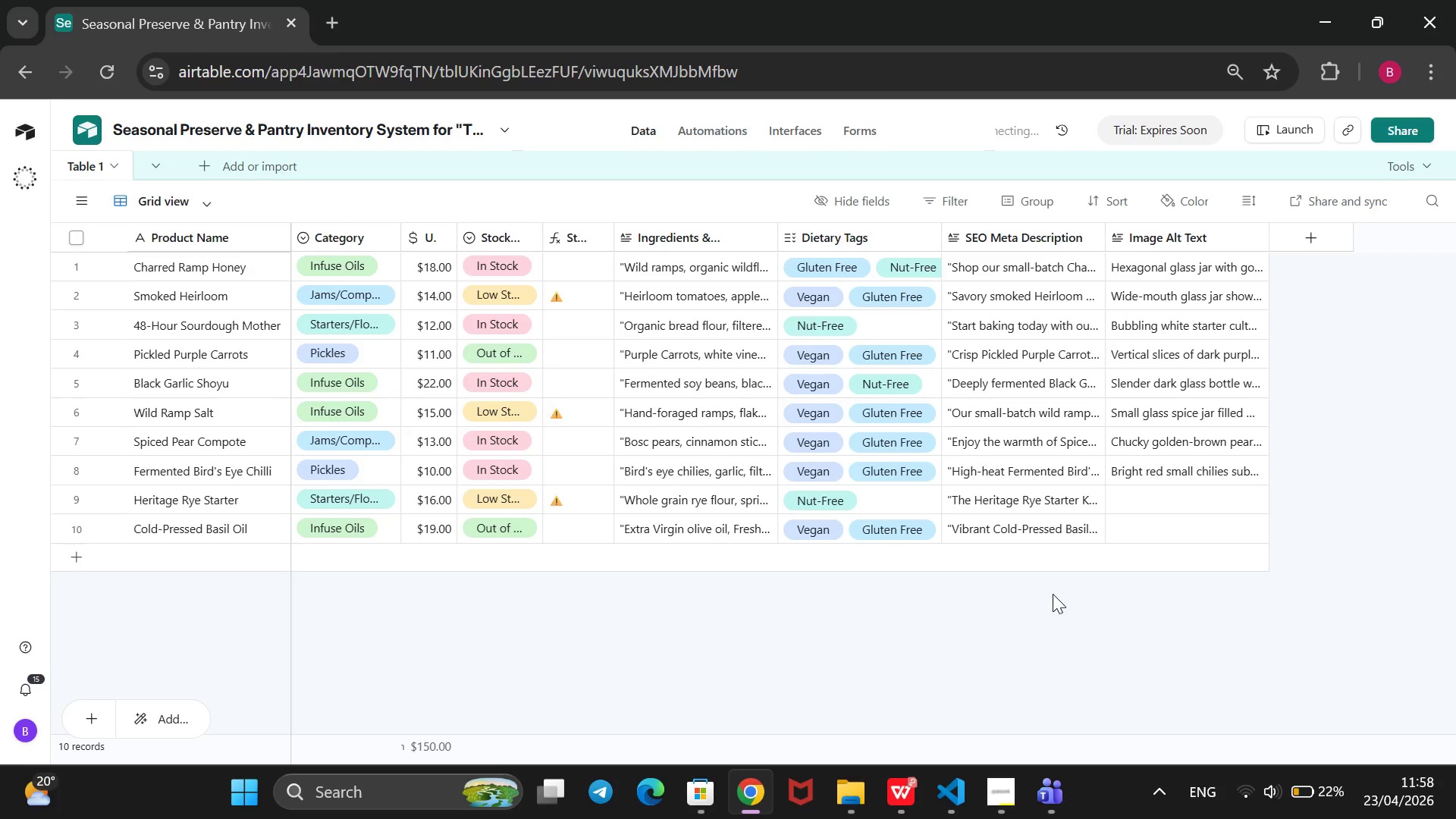 
wait(22.33)
 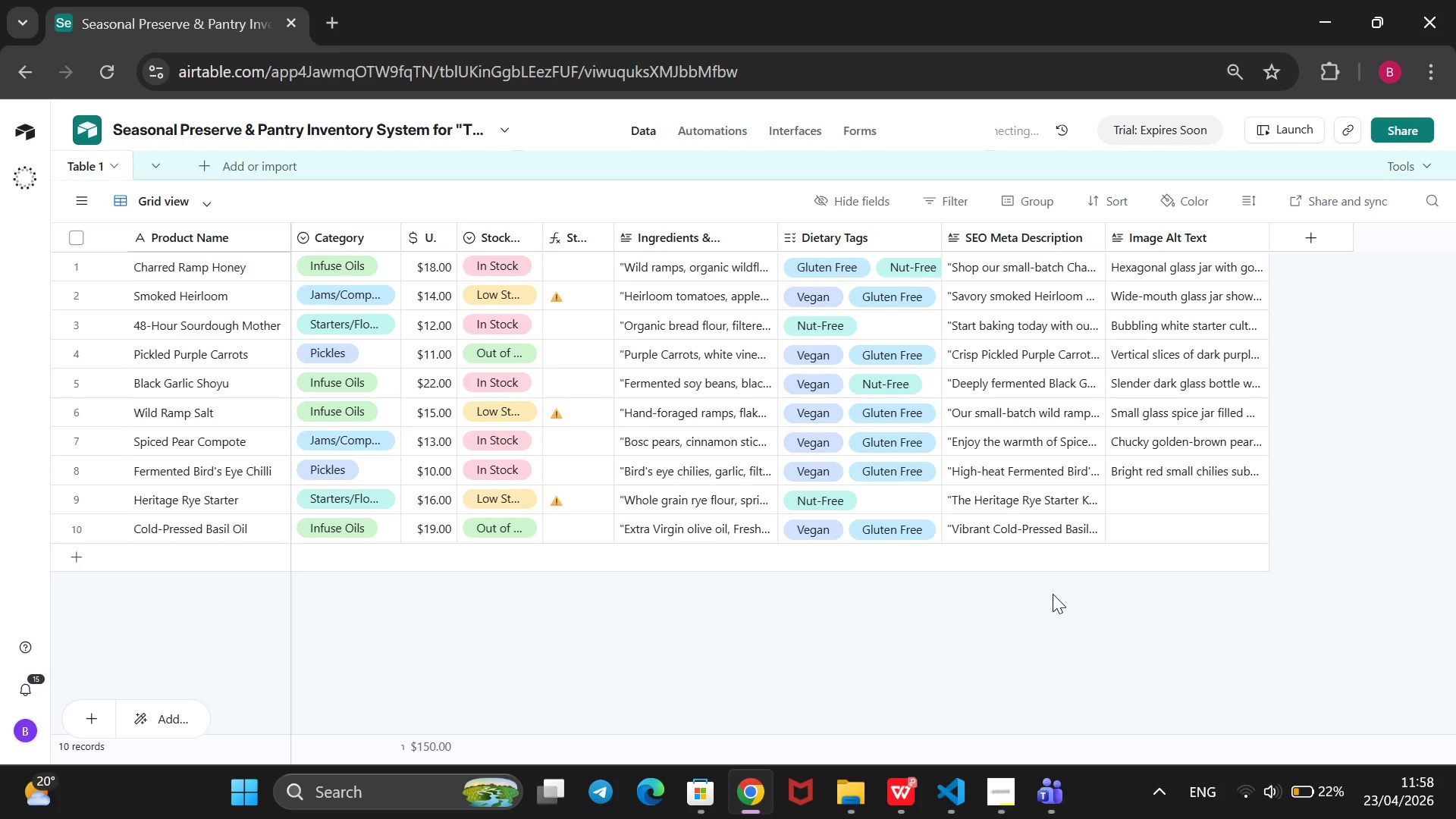 
left_click([1200, 502])
 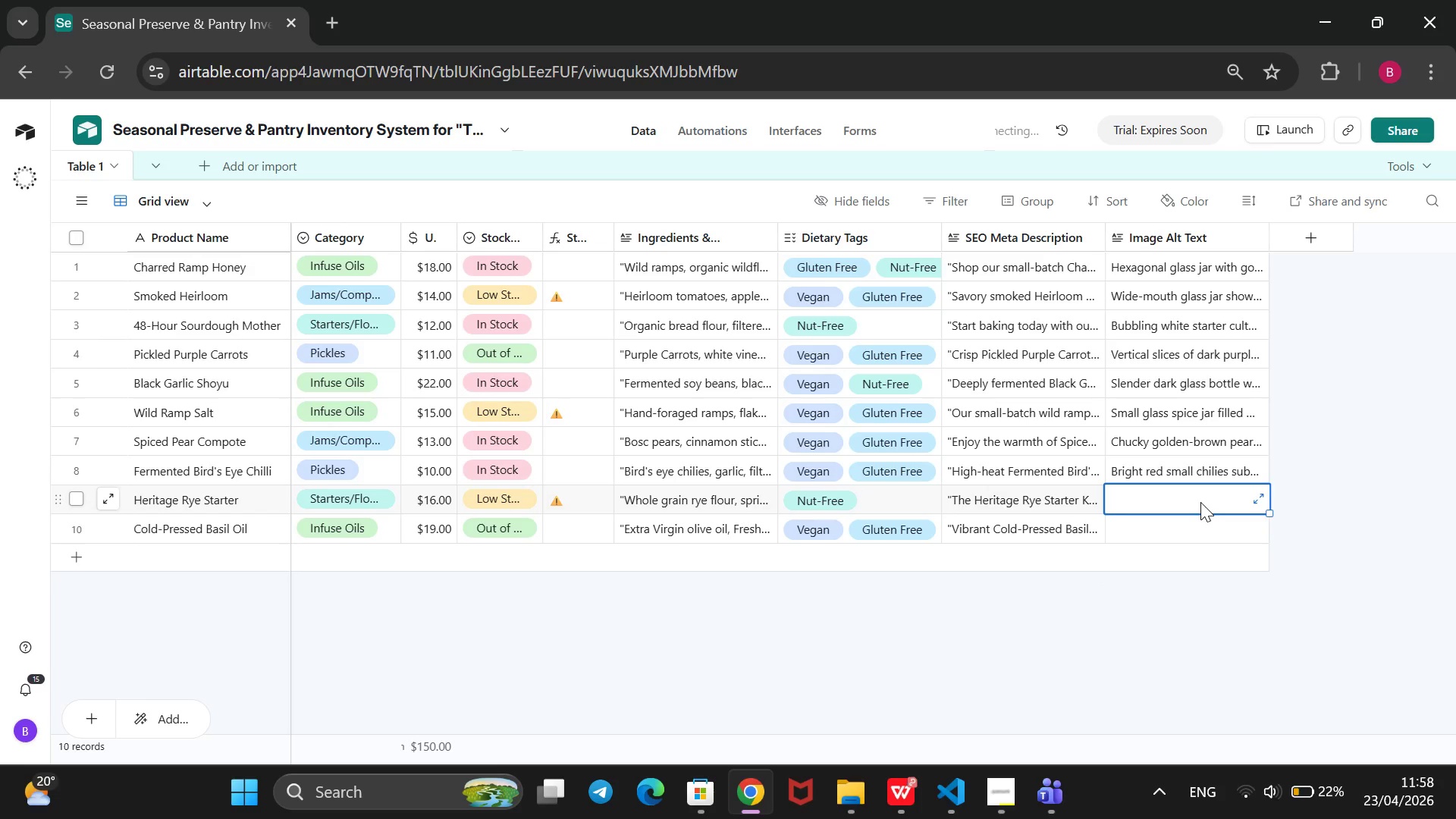 
type(@@)
 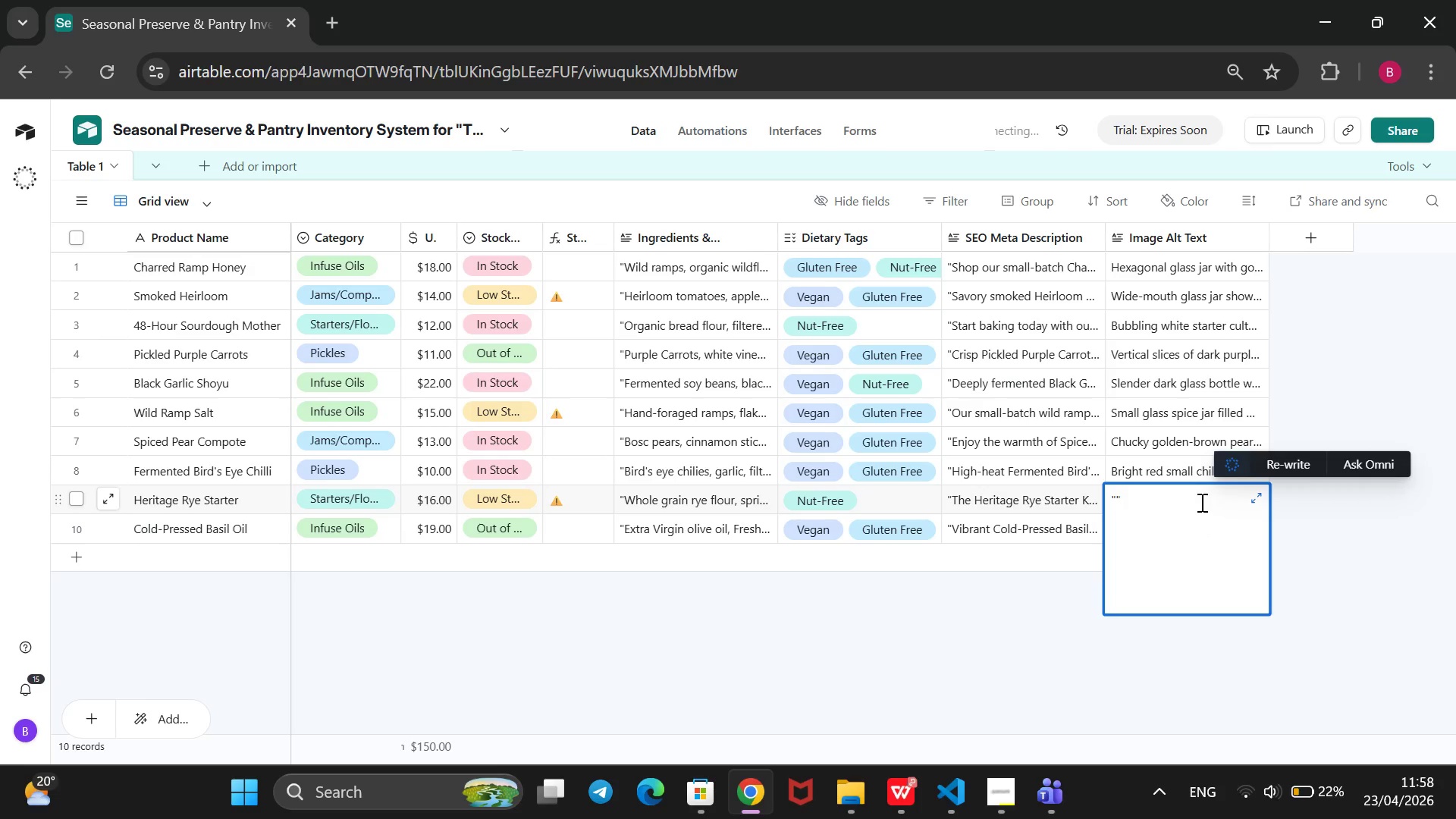 
key(ArrowLeft)
 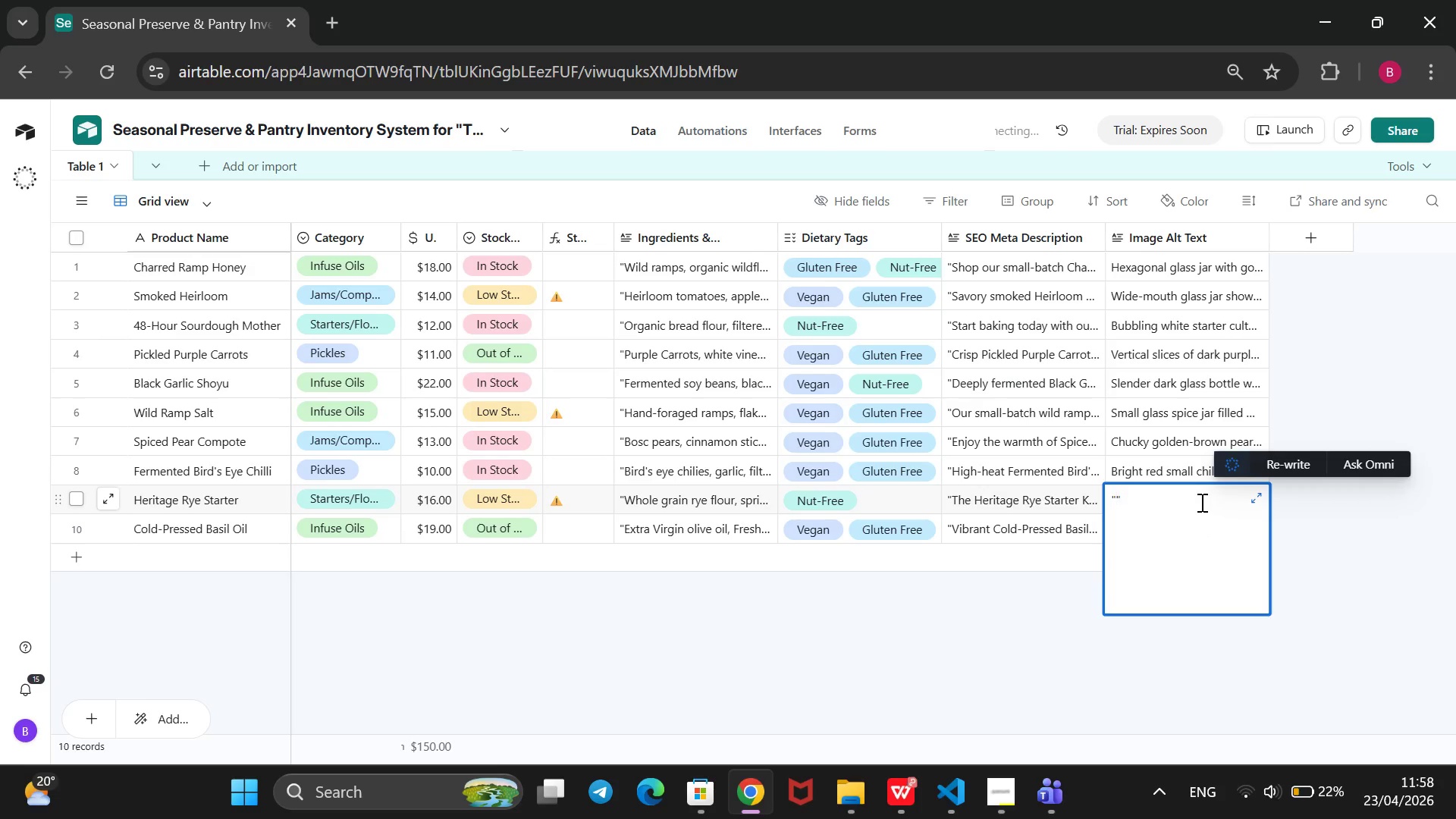 
type(Thick, dark gery)
key(Backspace)
key(Backspace)
key(Backspace)
type(rey-brown active starter culture)
 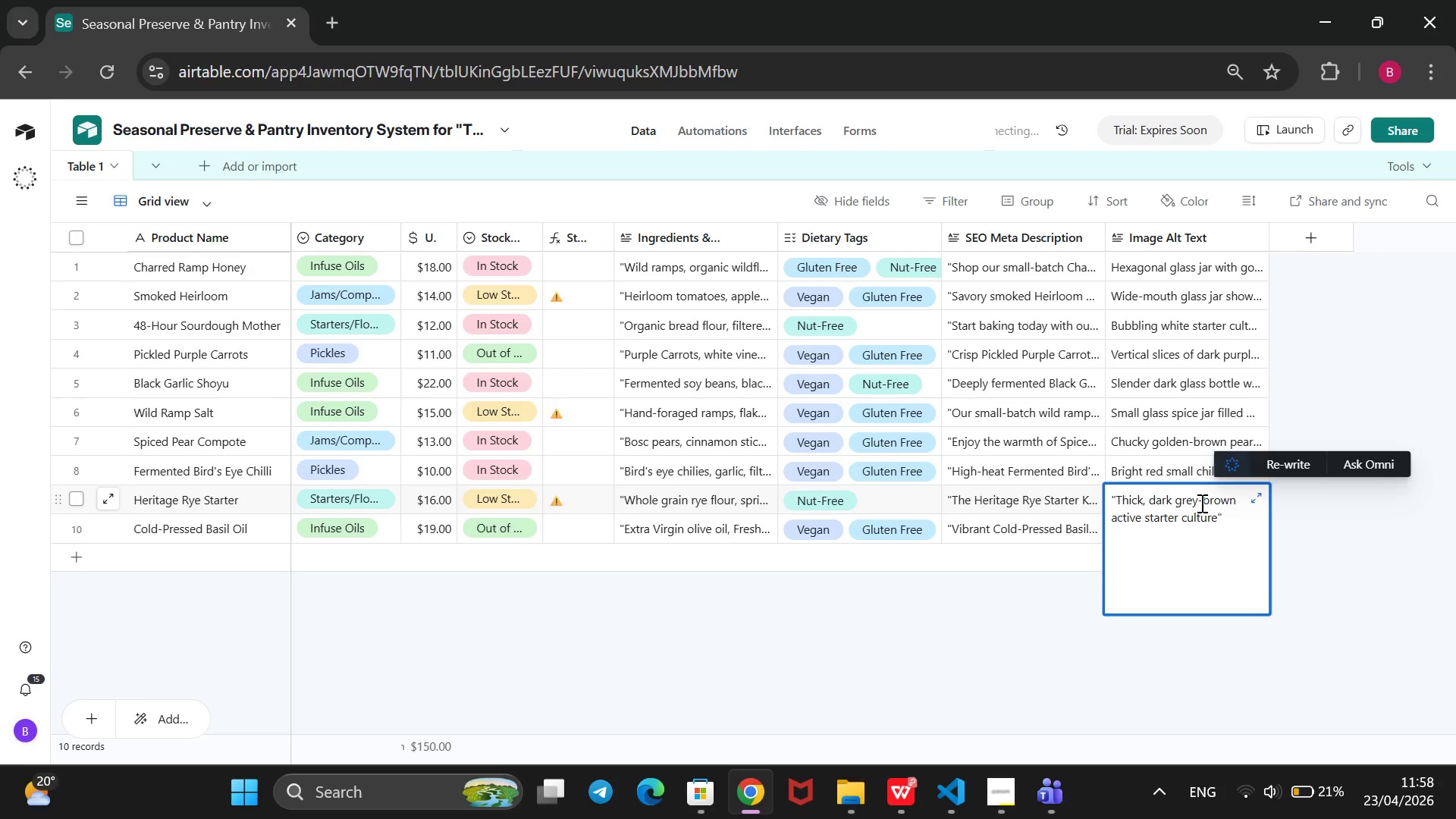 
type( with large bubbles, stored ina)
key(Backspace)
type( a stone crock.)
 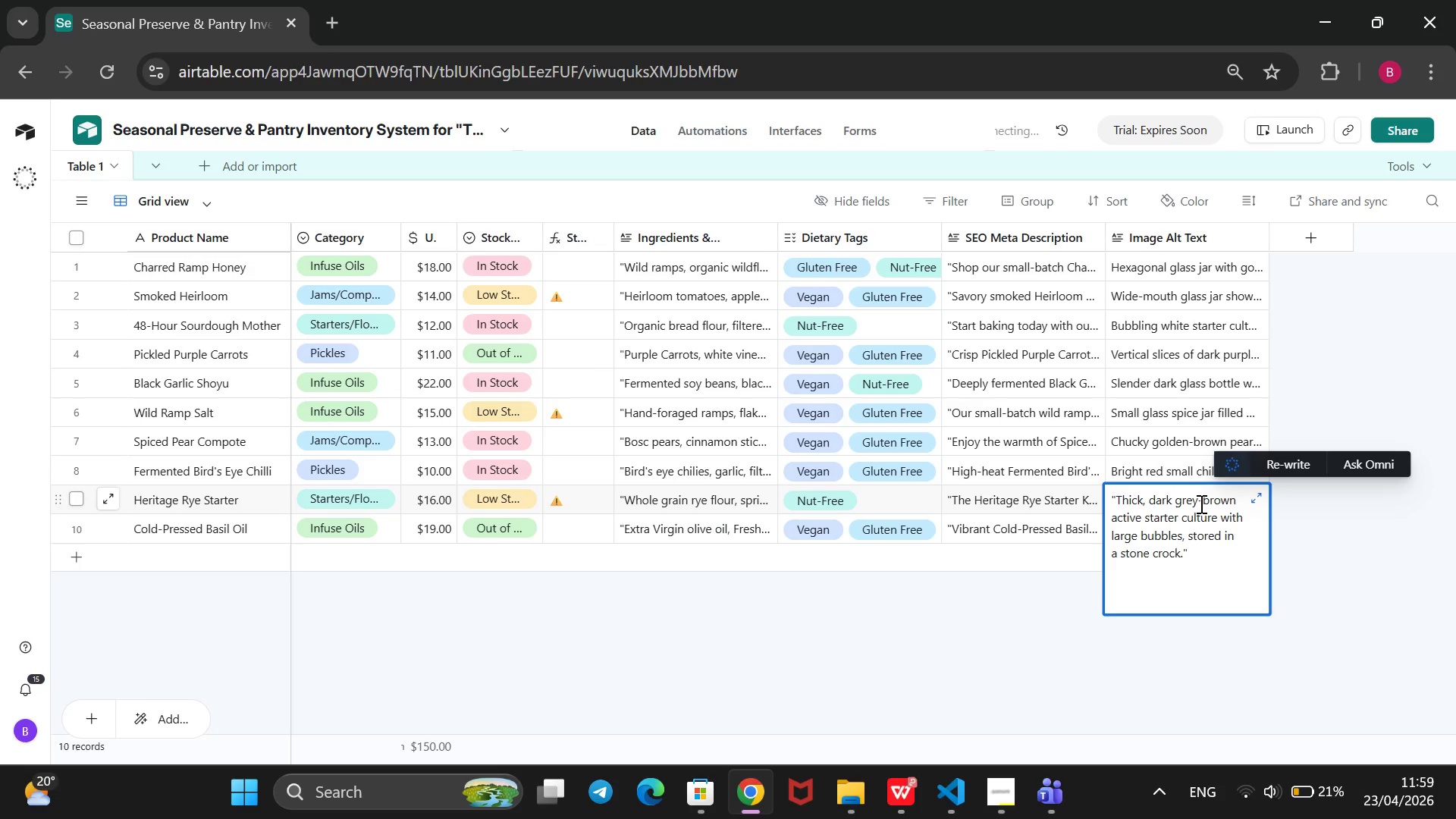 
left_click([941, 625])
 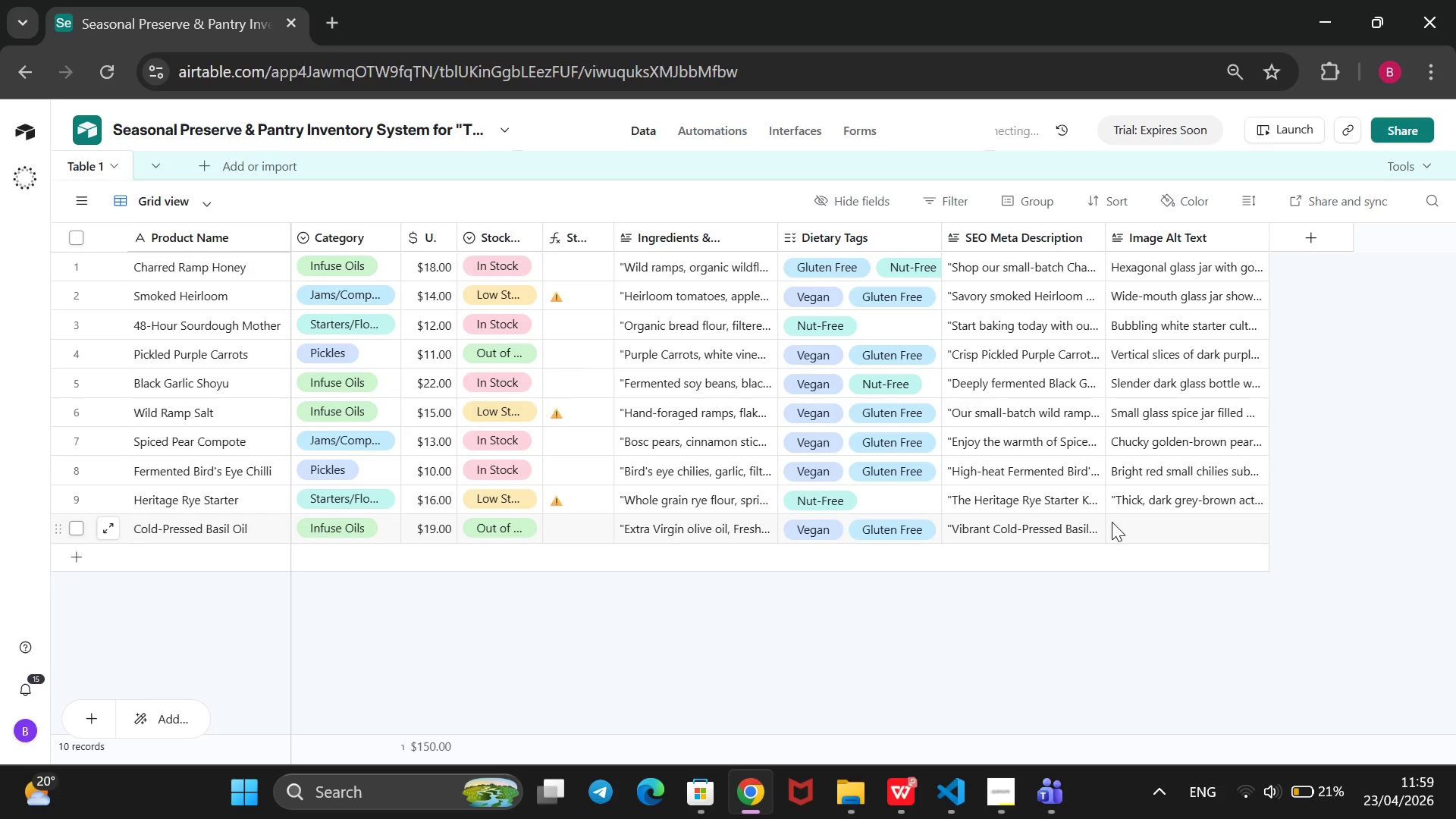 
left_click([1112, 522])
 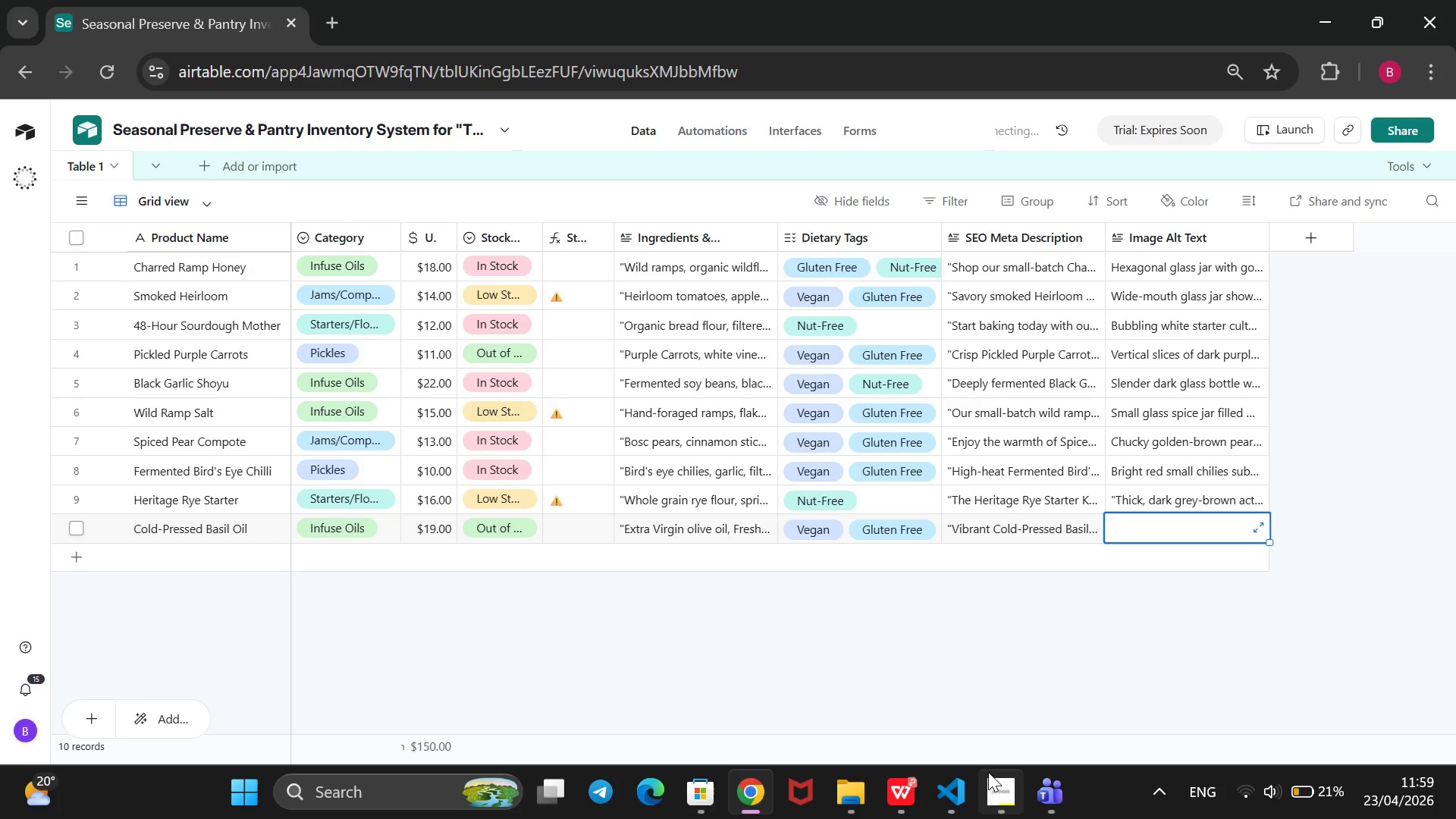 
left_click([998, 794])
 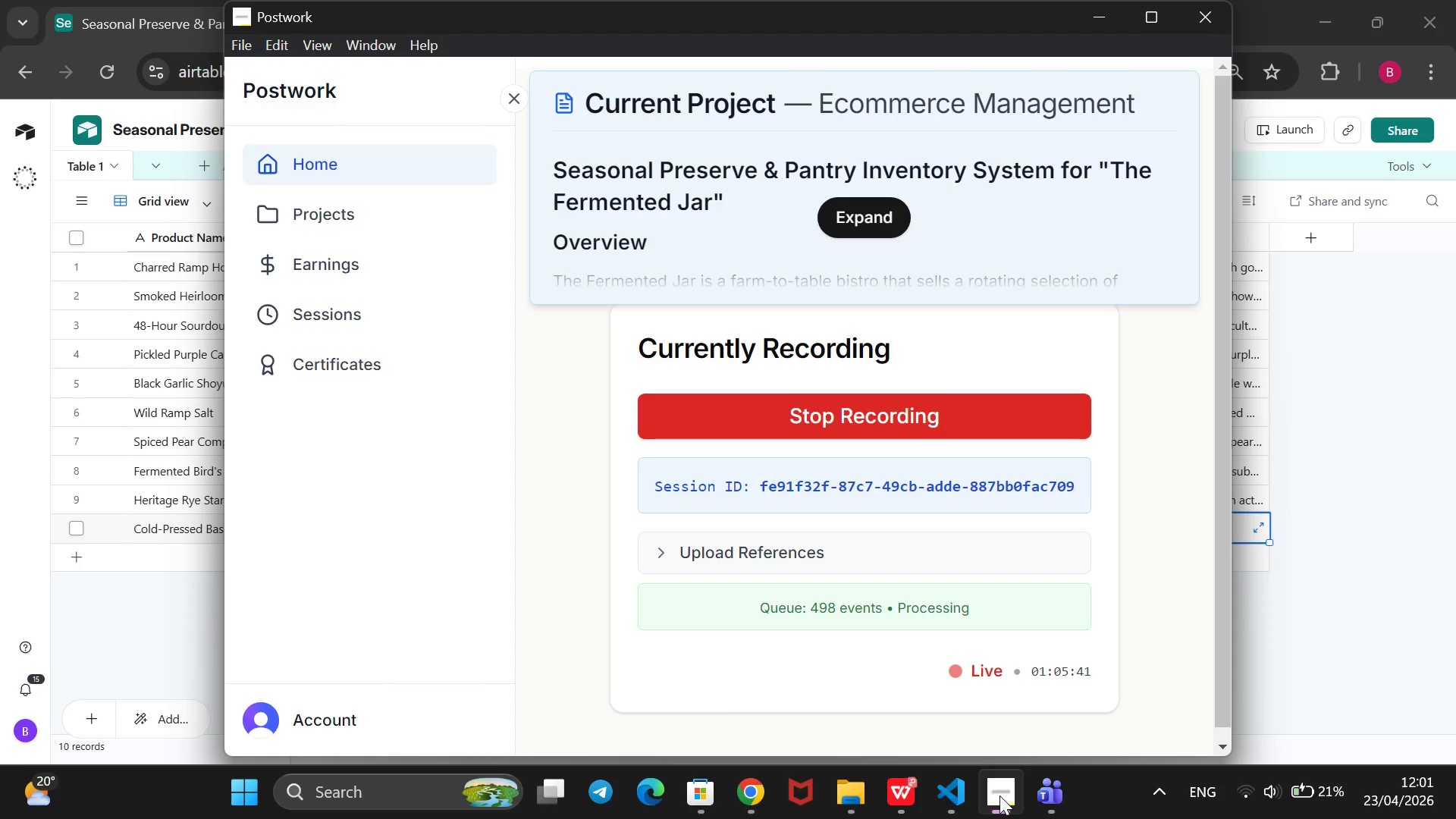 
wait(126.0)
 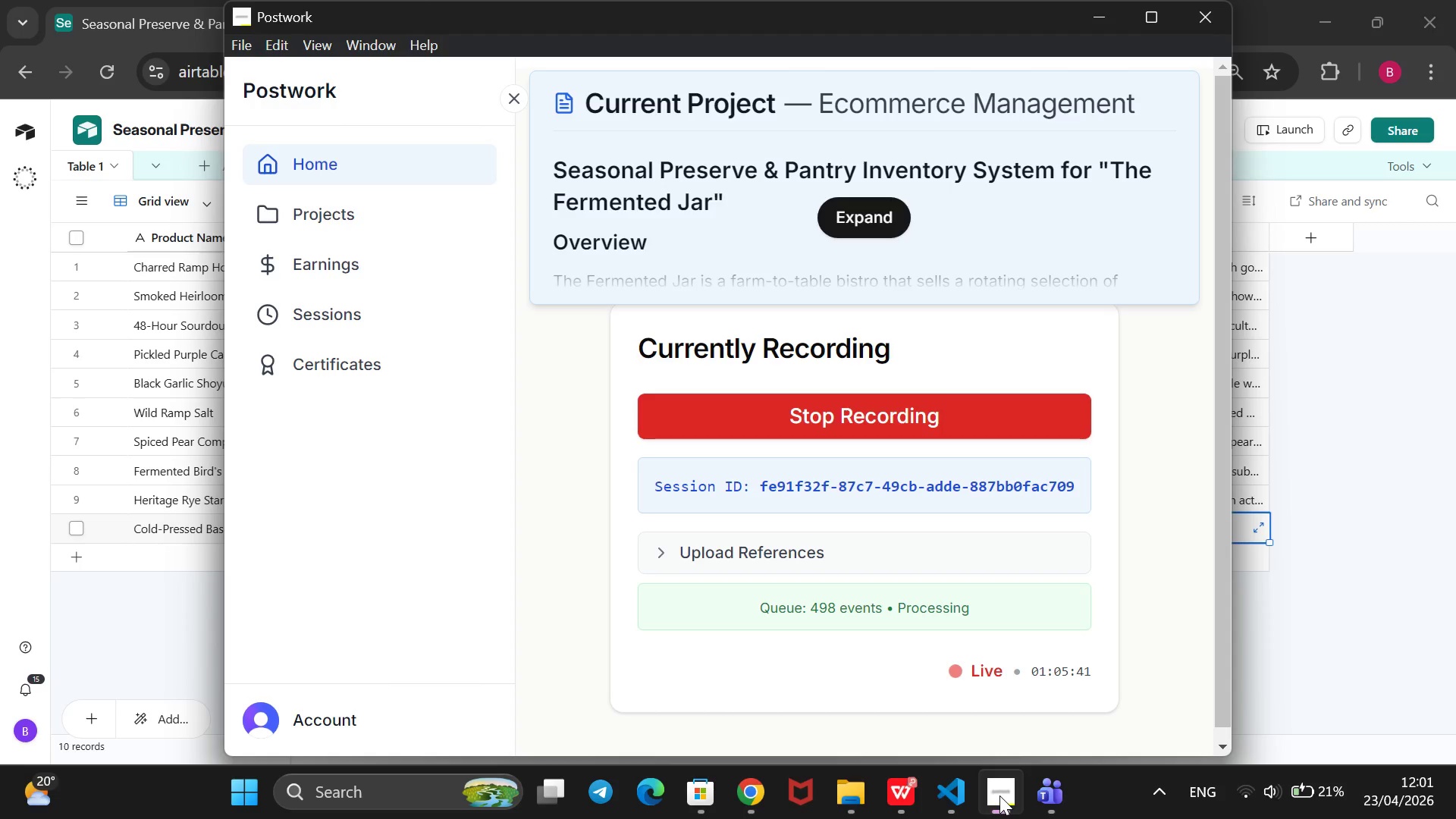 
left_click([1200, 526])
 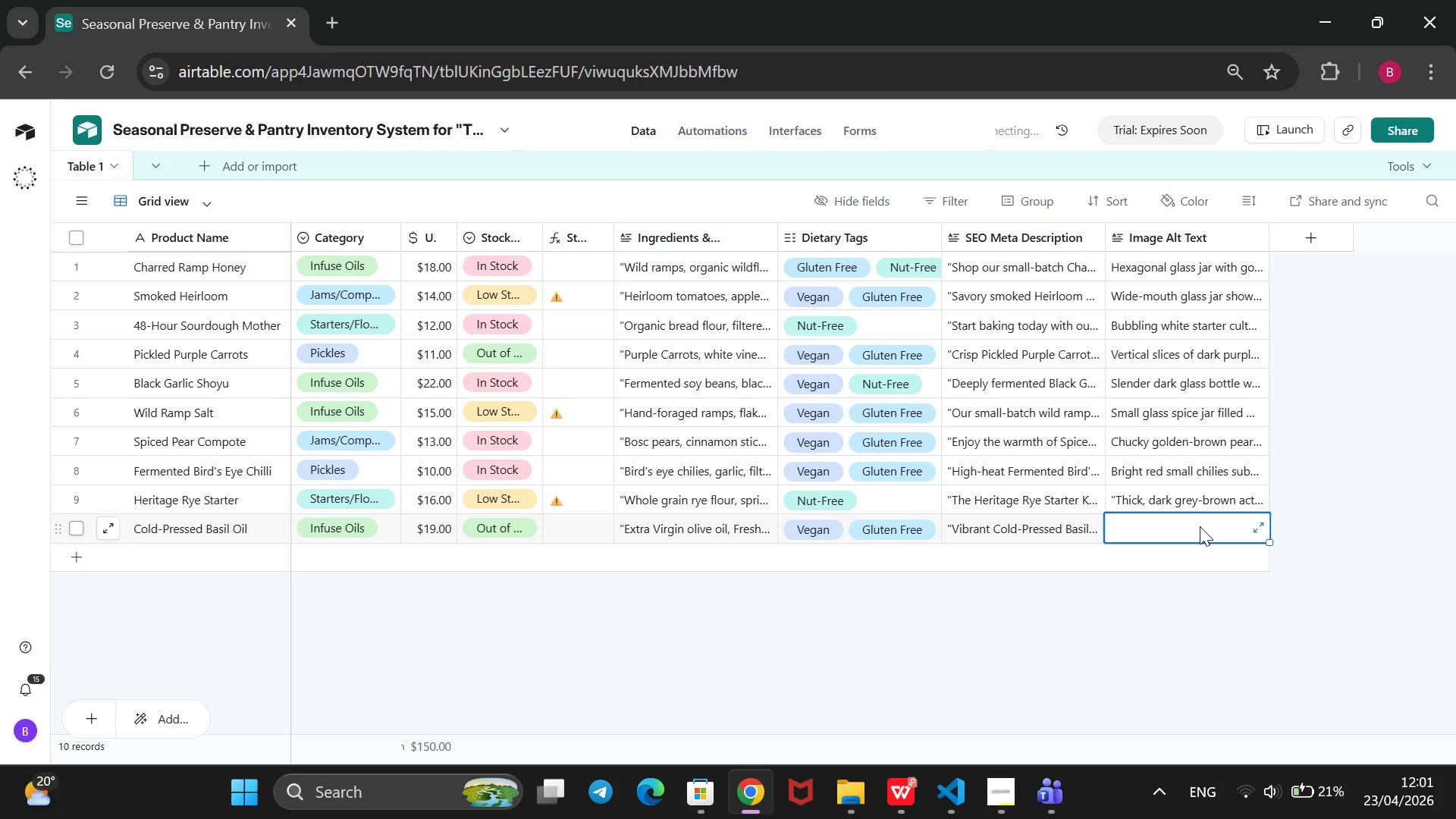 
wait(18.45)
 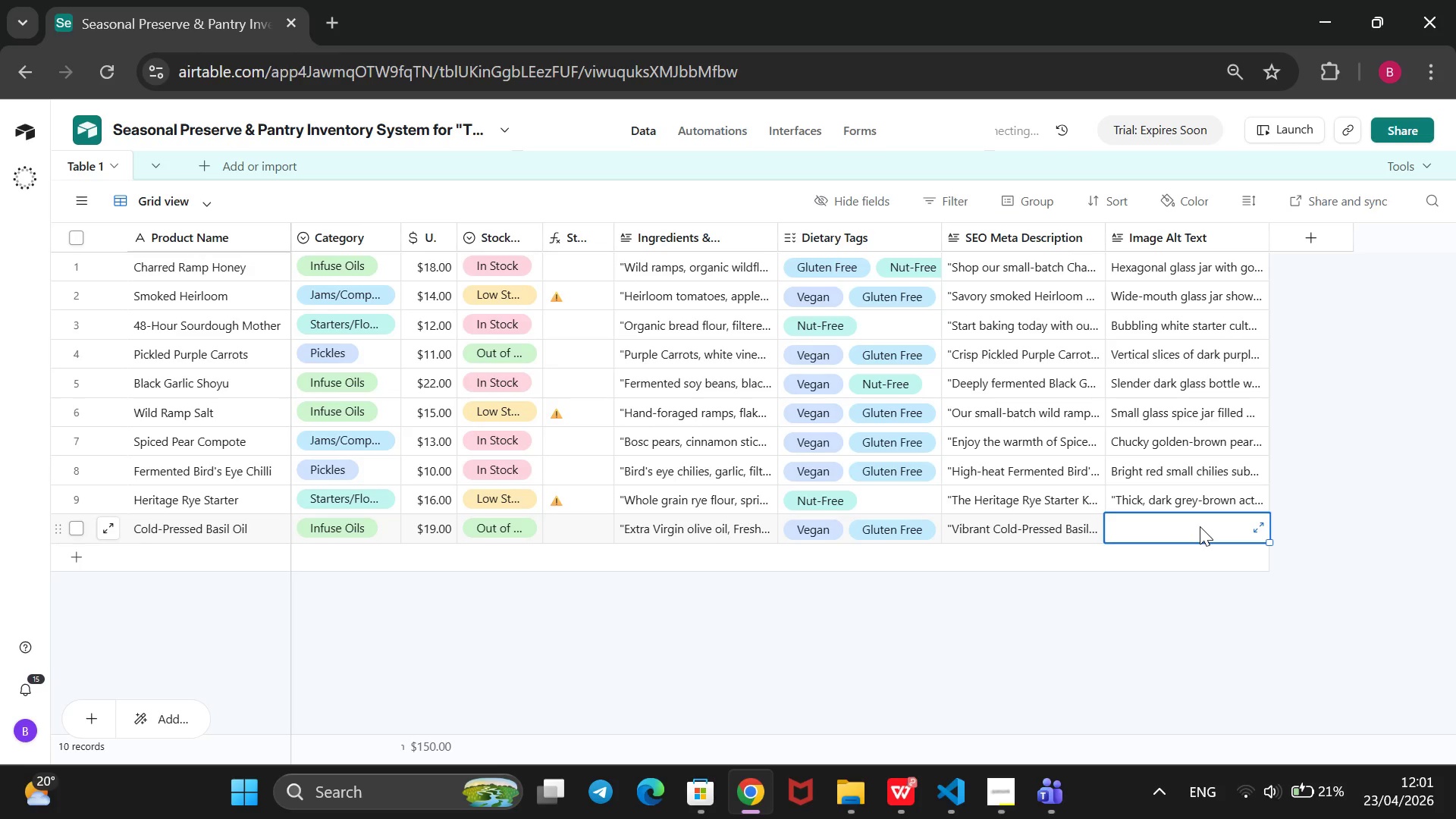 
type(@@)